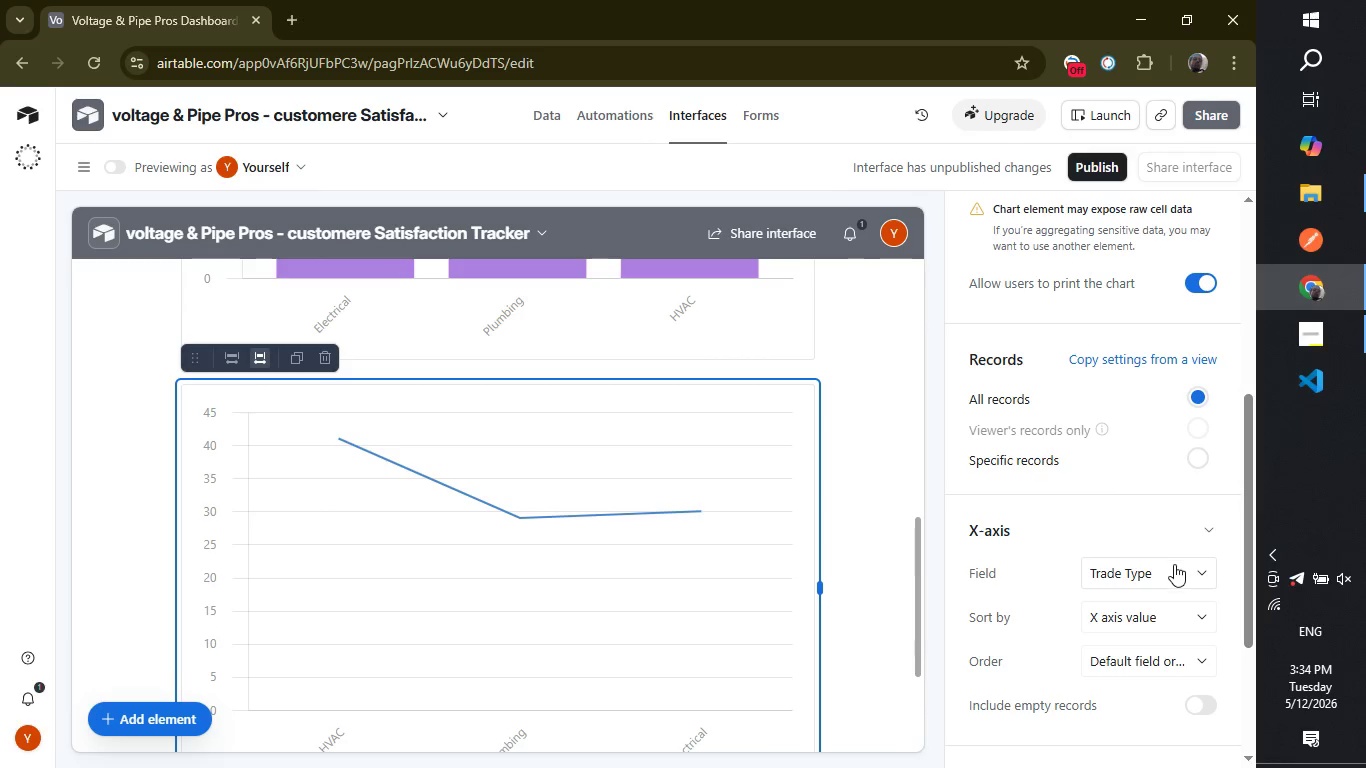 
left_click([1173, 565])
 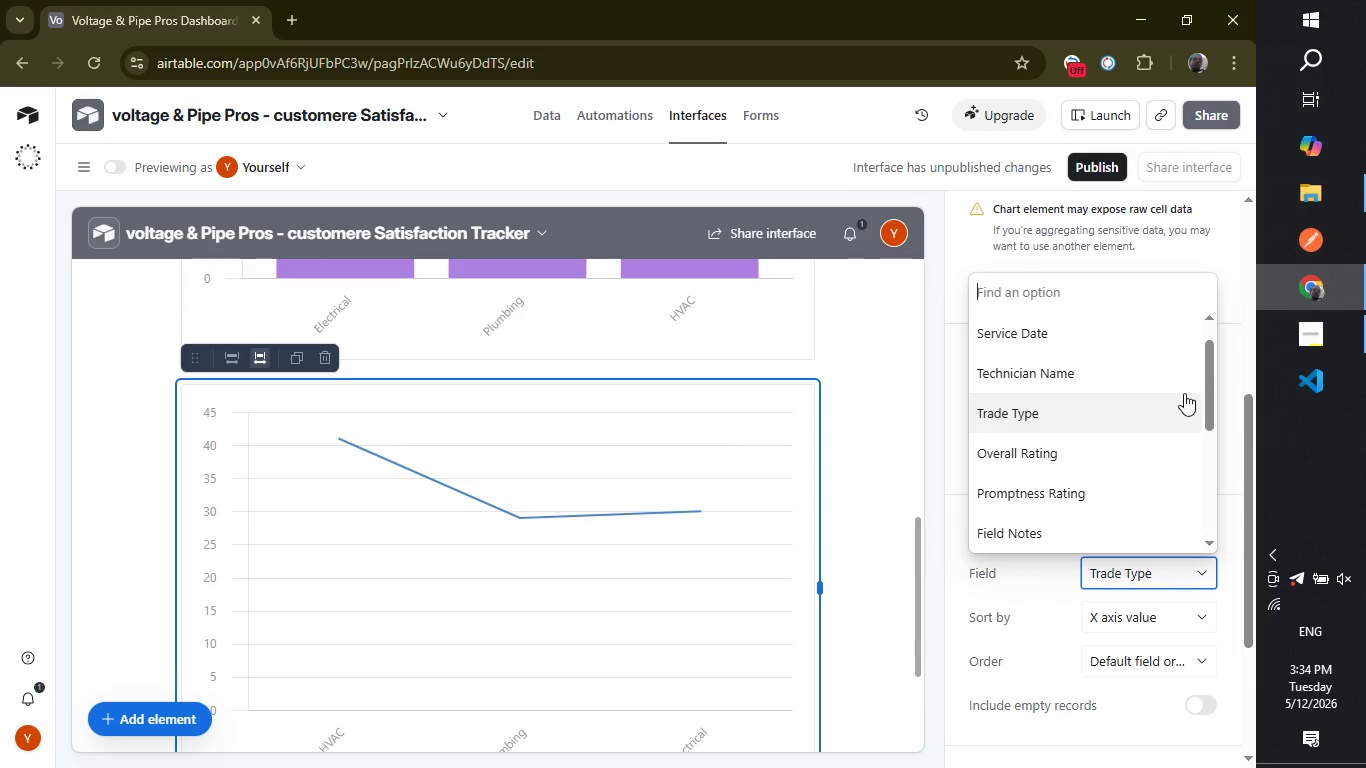 
left_click_drag(start_coordinate=[1212, 400], to_coordinate=[1210, 504])
 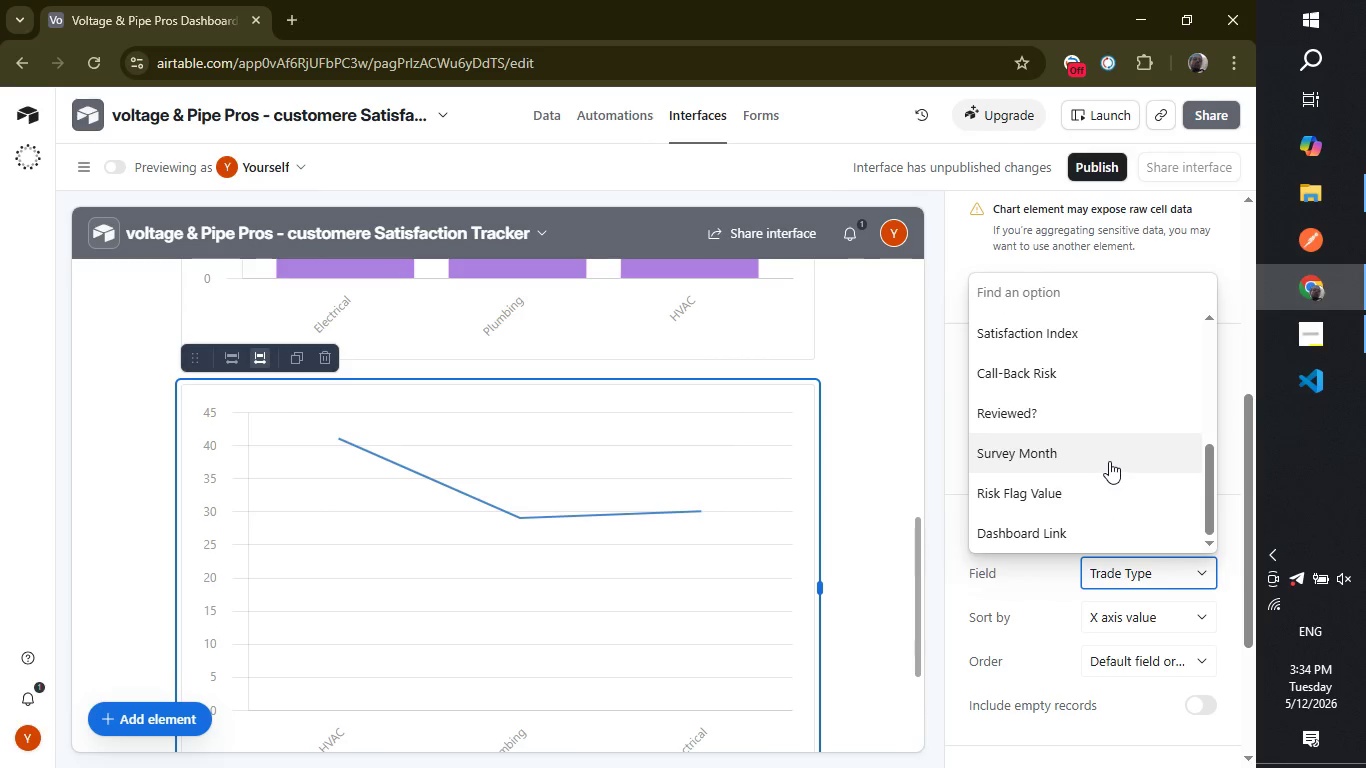 
left_click([1109, 461])
 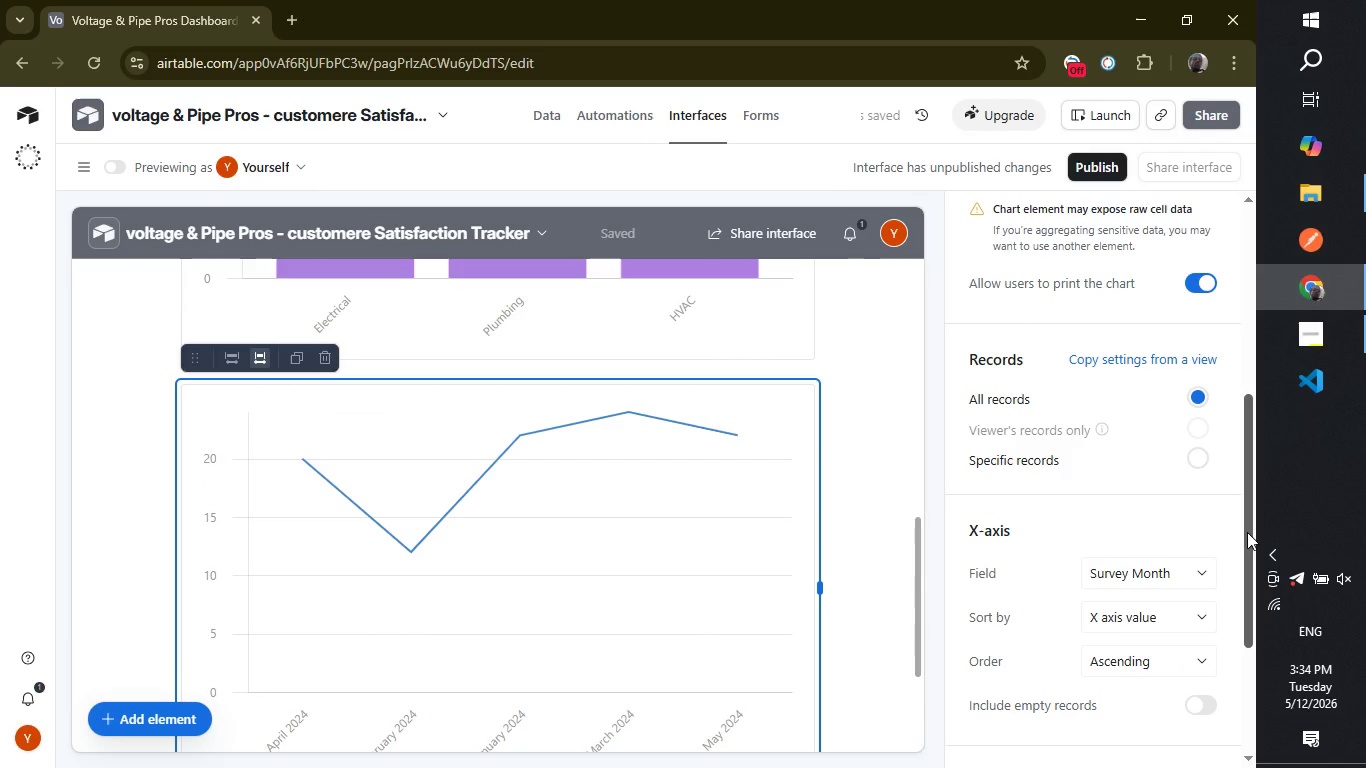 
left_click_drag(start_coordinate=[1251, 529], to_coordinate=[1241, 628])
 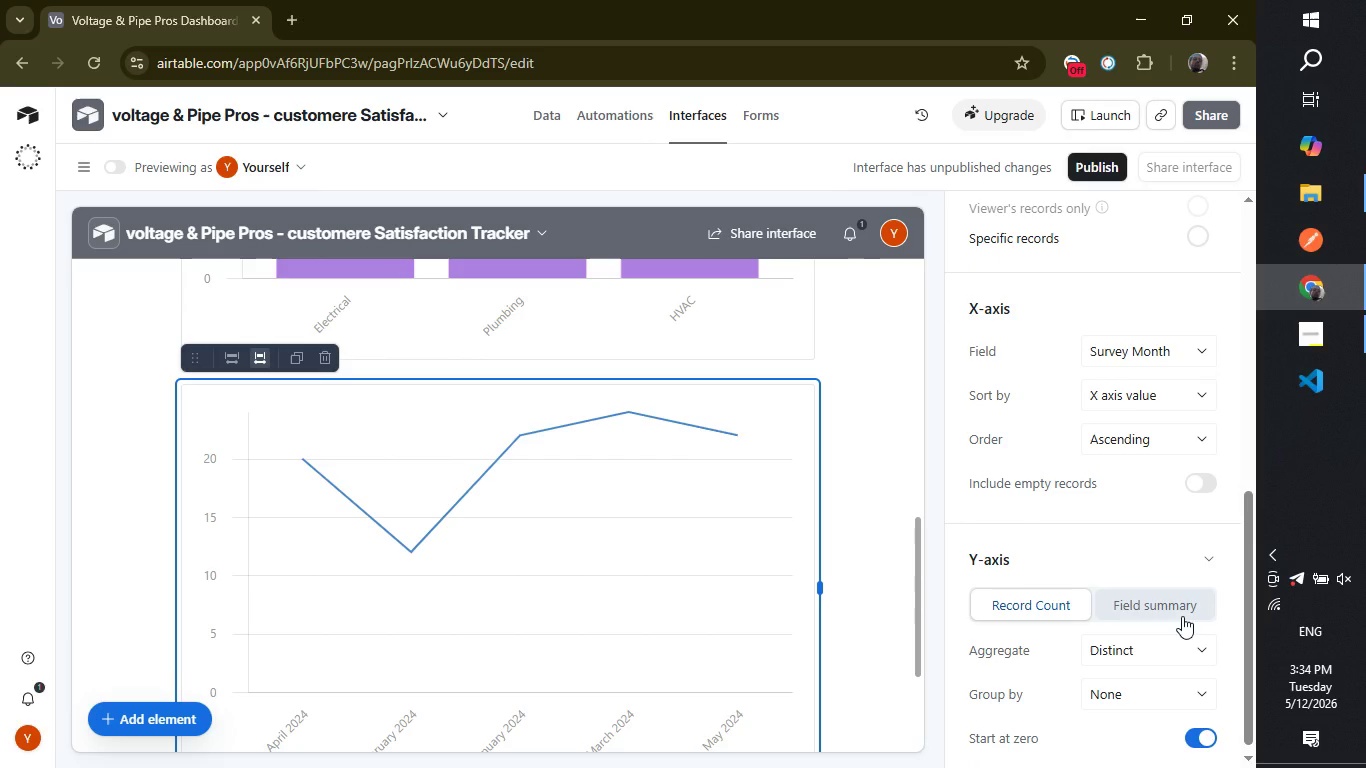 
left_click([1182, 616])
 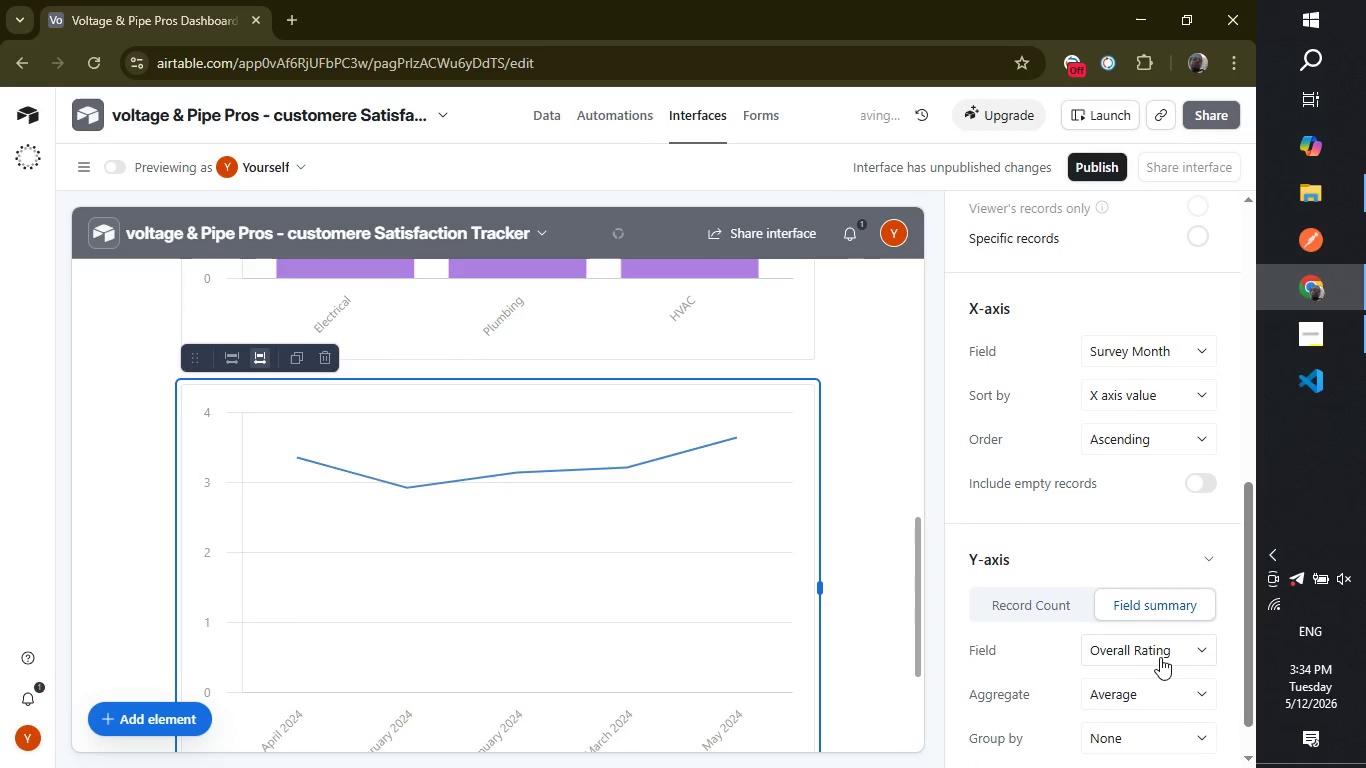 
left_click([1156, 663])
 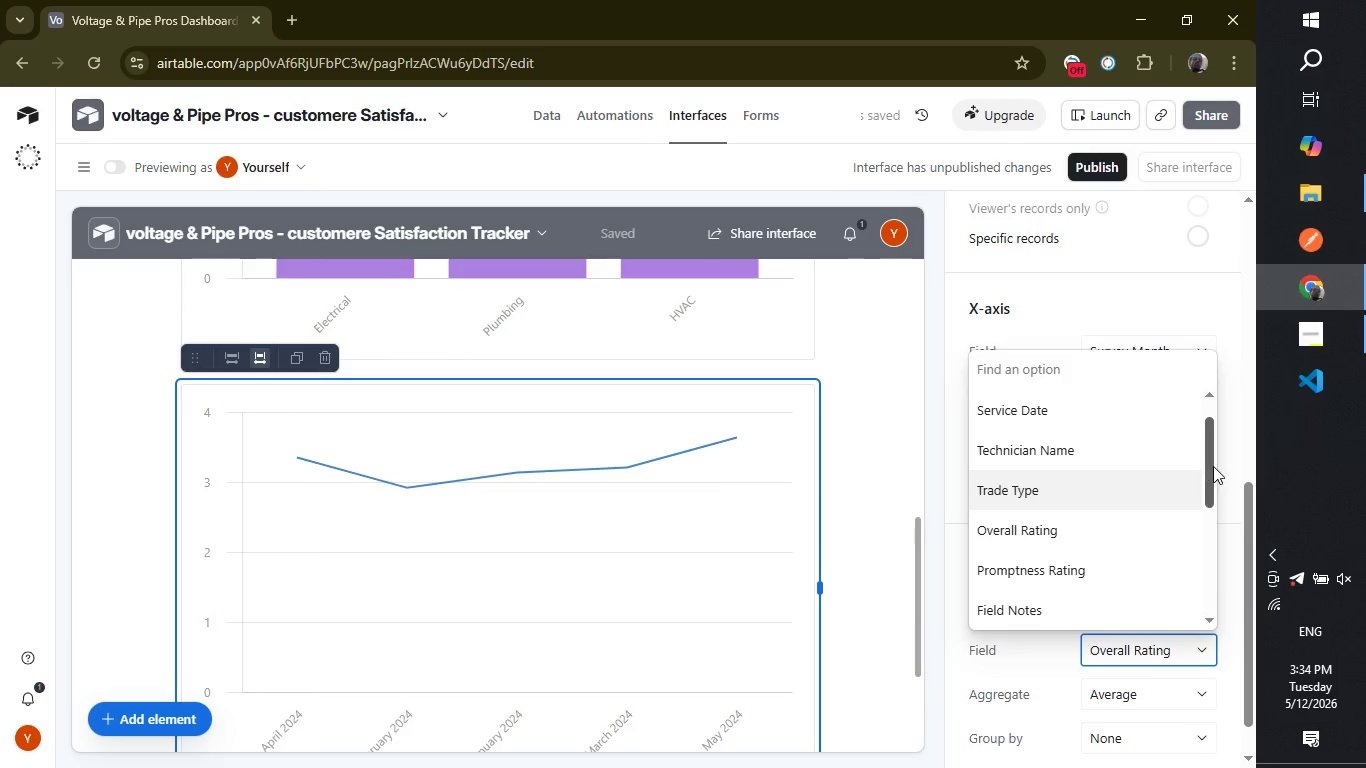 
left_click_drag(start_coordinate=[1209, 464], to_coordinate=[1204, 541])
 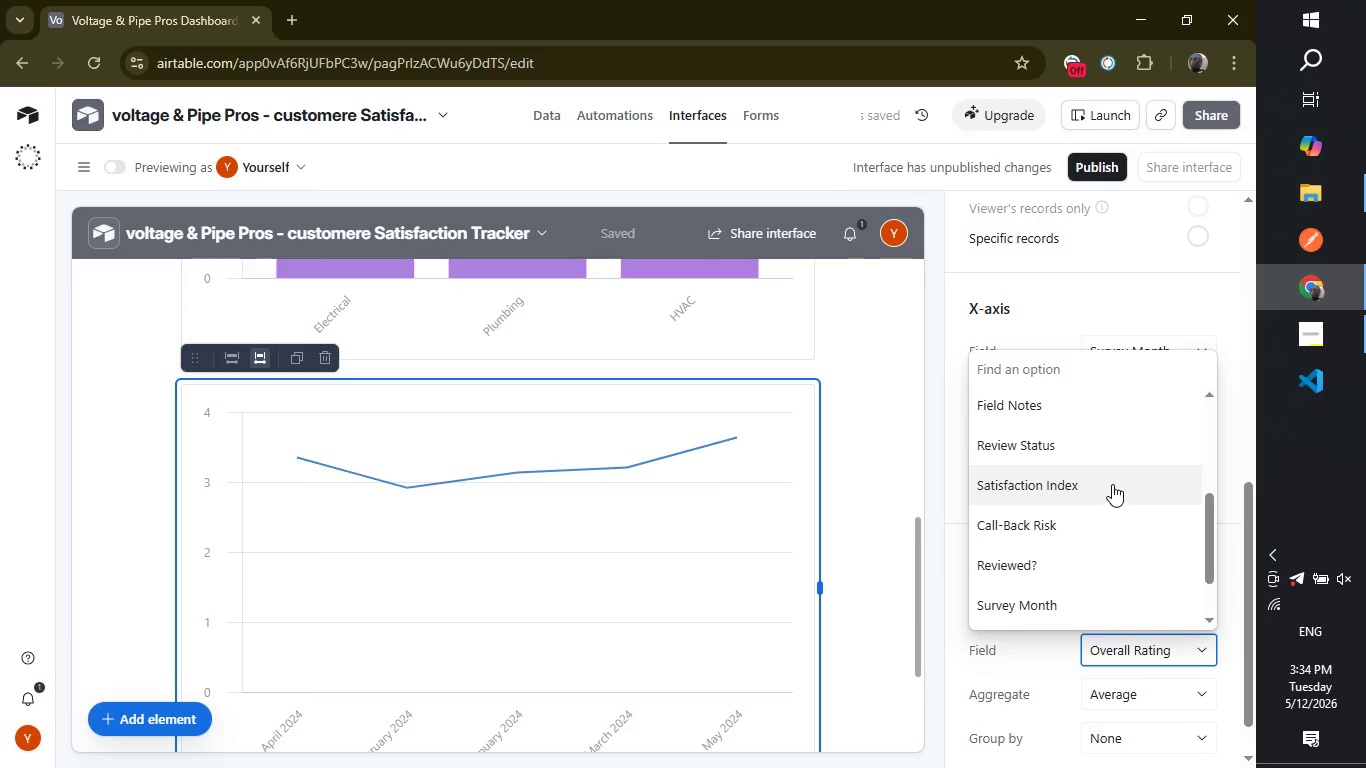 
left_click([1112, 484])
 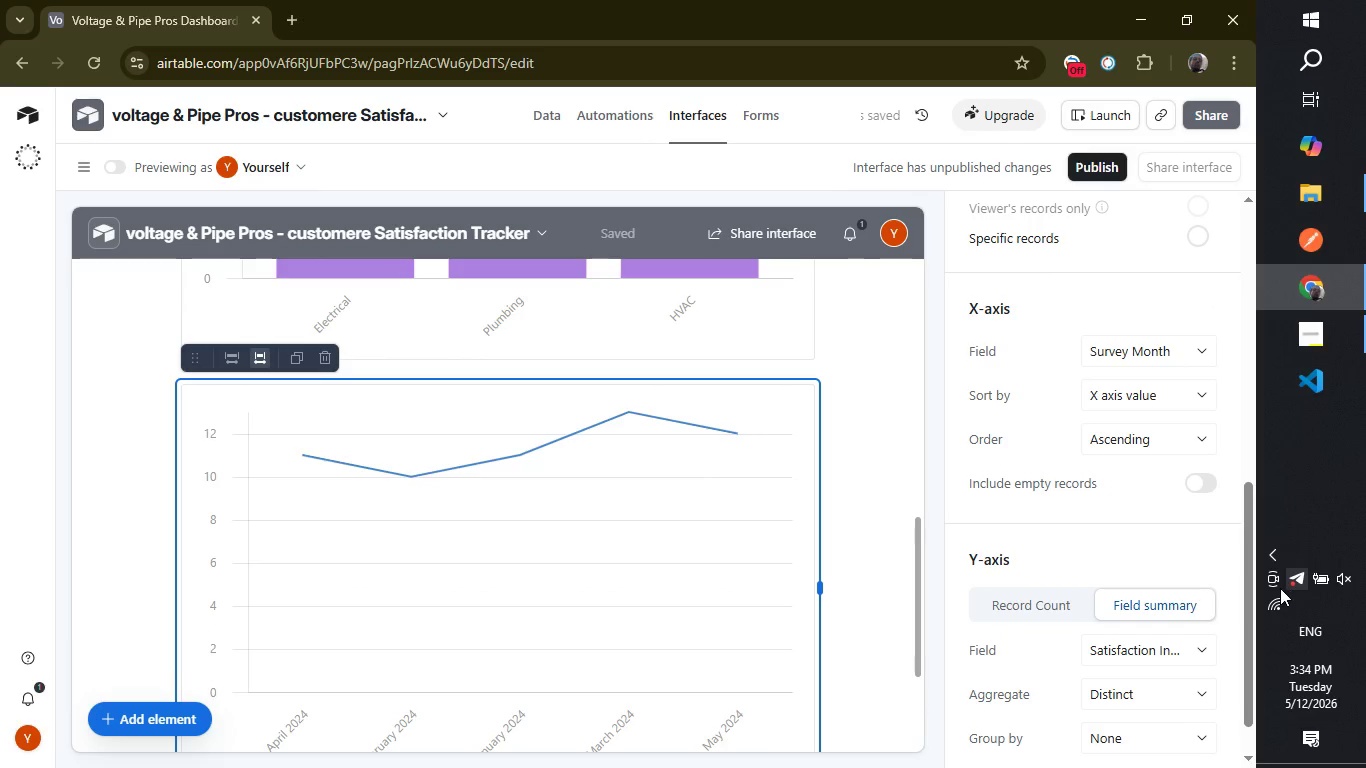 
left_click_drag(start_coordinate=[1252, 579], to_coordinate=[1253, 644])
 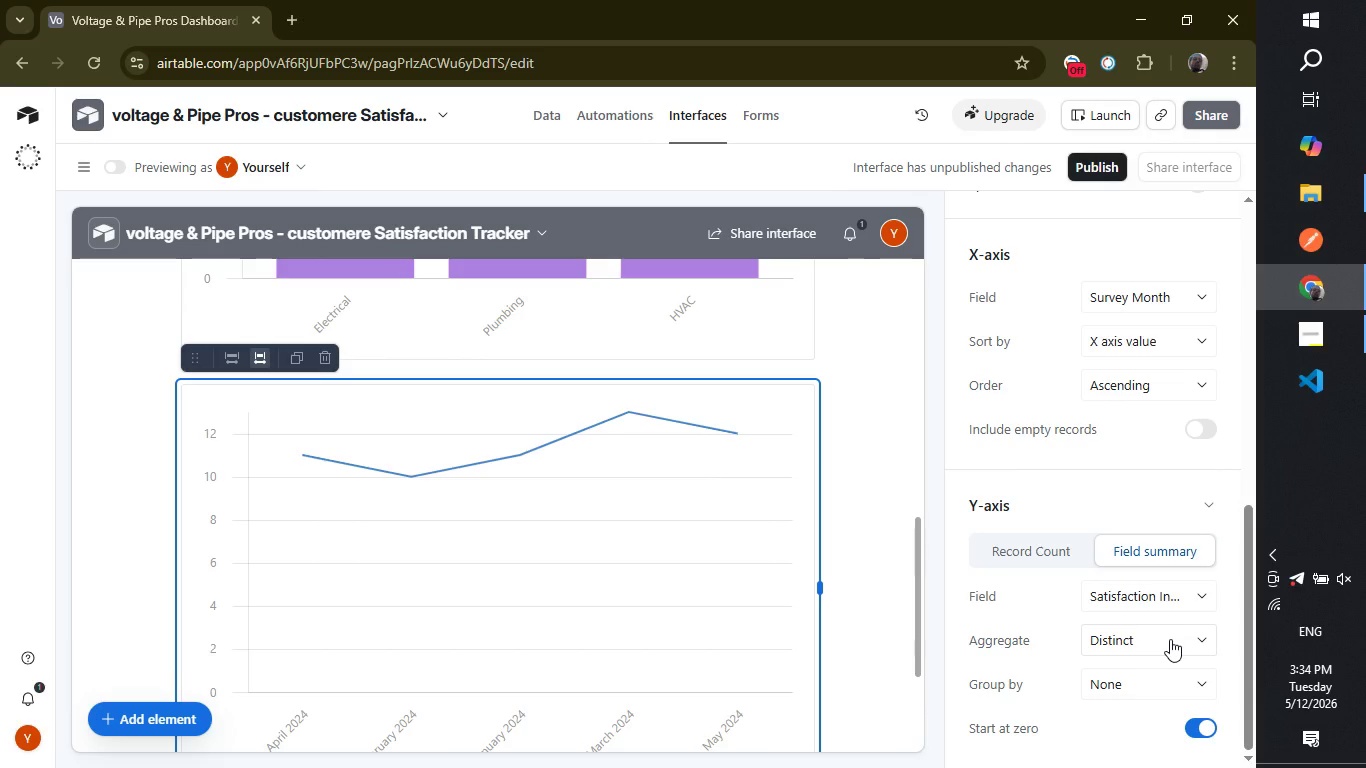 
wait(5.27)
 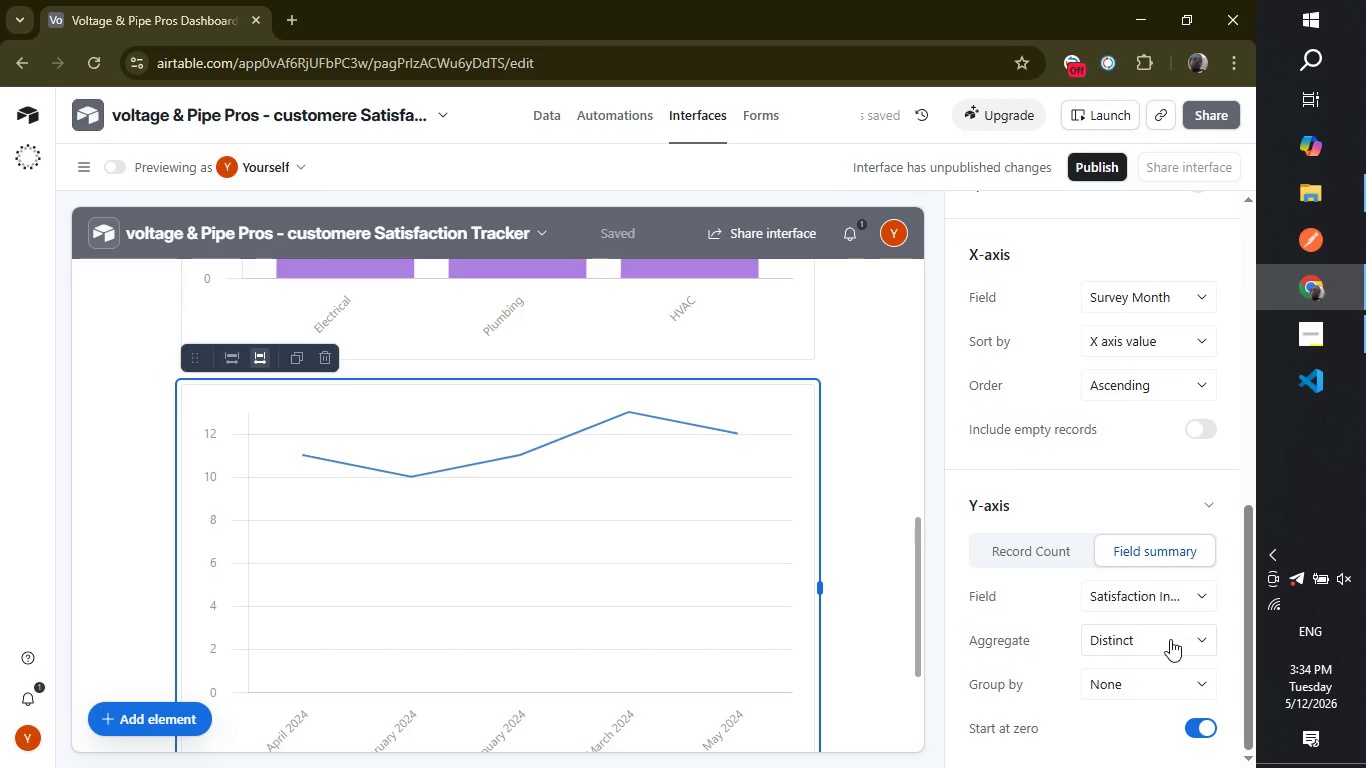 
left_click([1165, 640])
 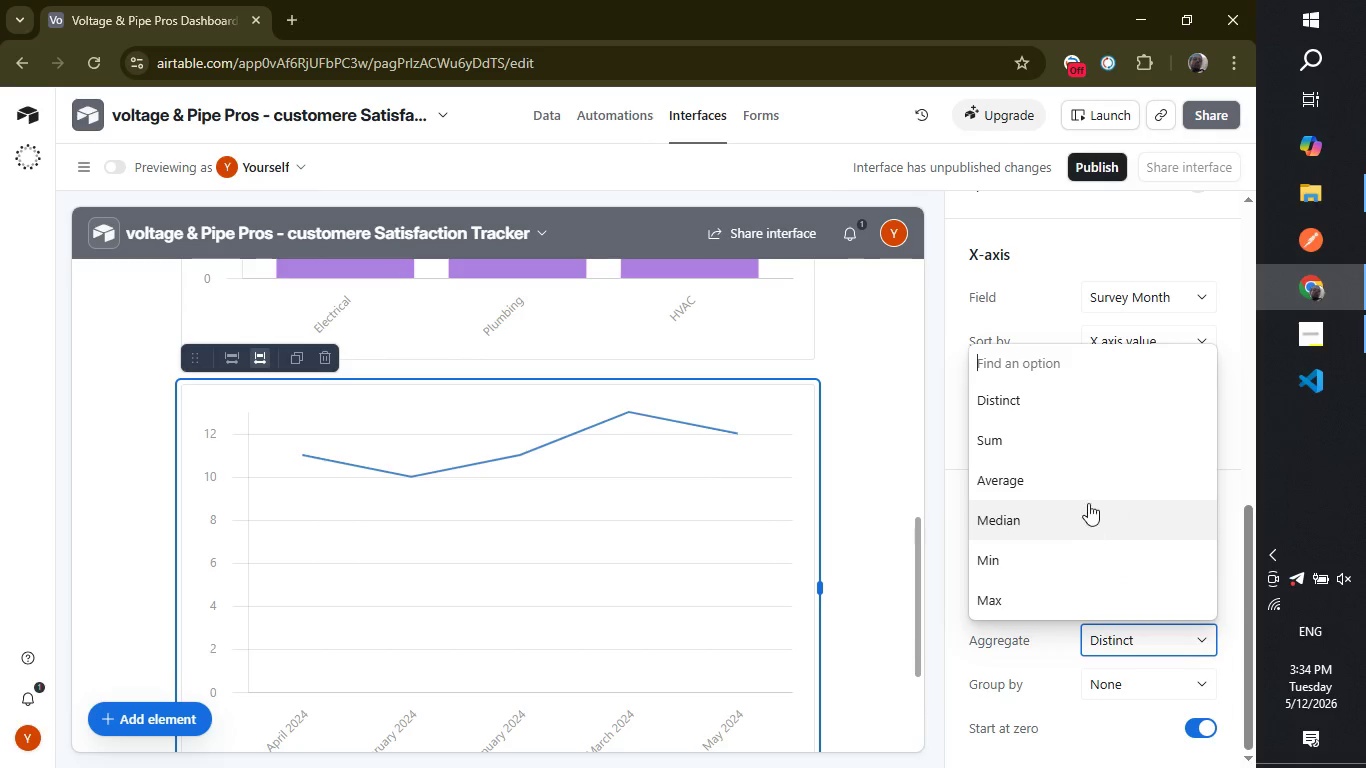 
left_click([1087, 489])
 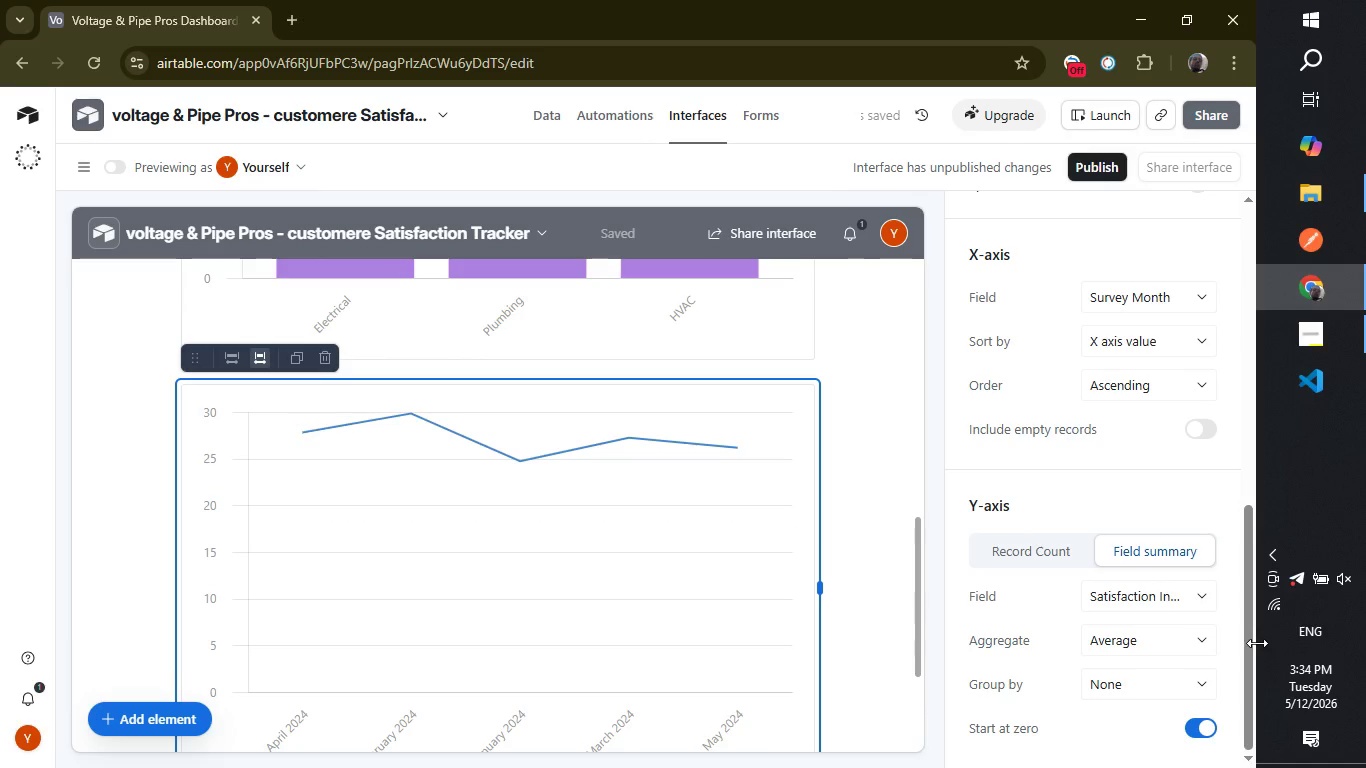 
left_click_drag(start_coordinate=[1248, 640], to_coordinate=[1245, 680])
 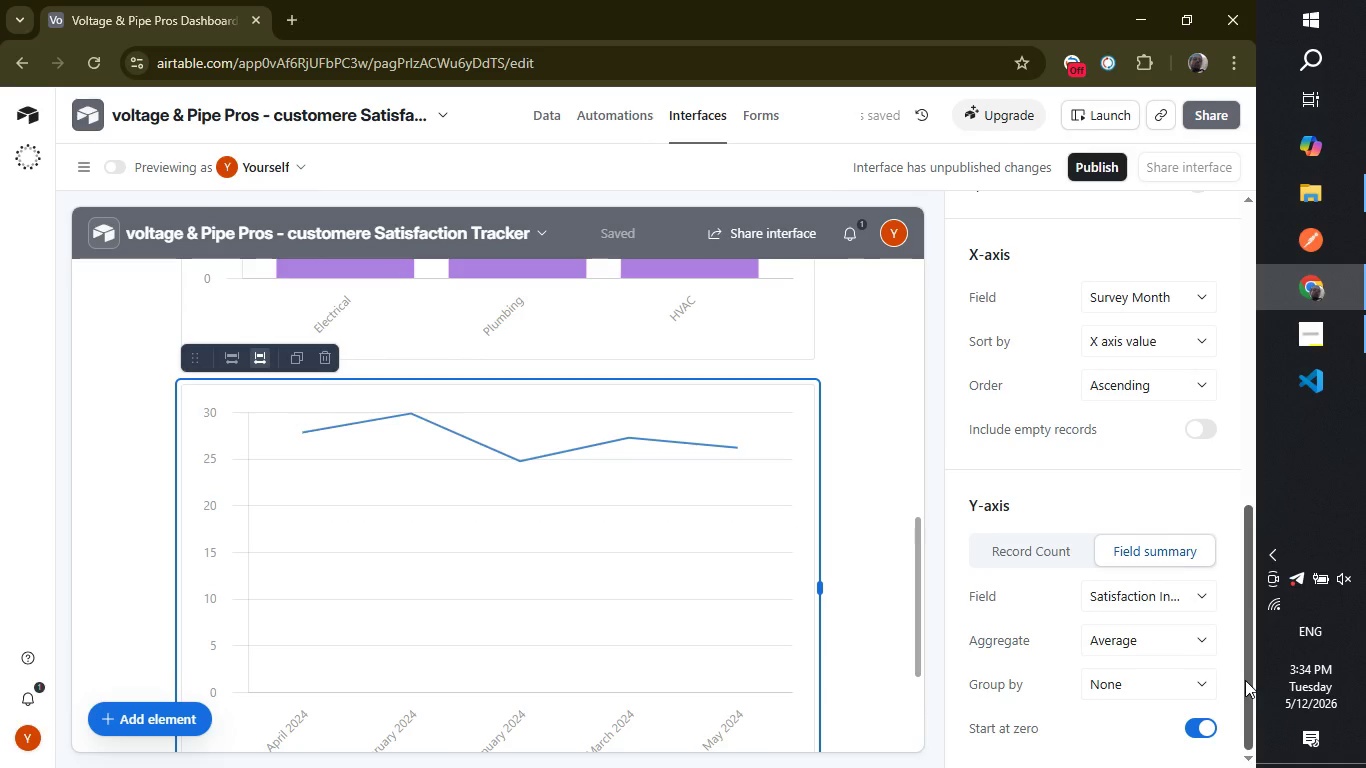 
left_click_drag(start_coordinate=[1245, 680], to_coordinate=[1258, 281])
 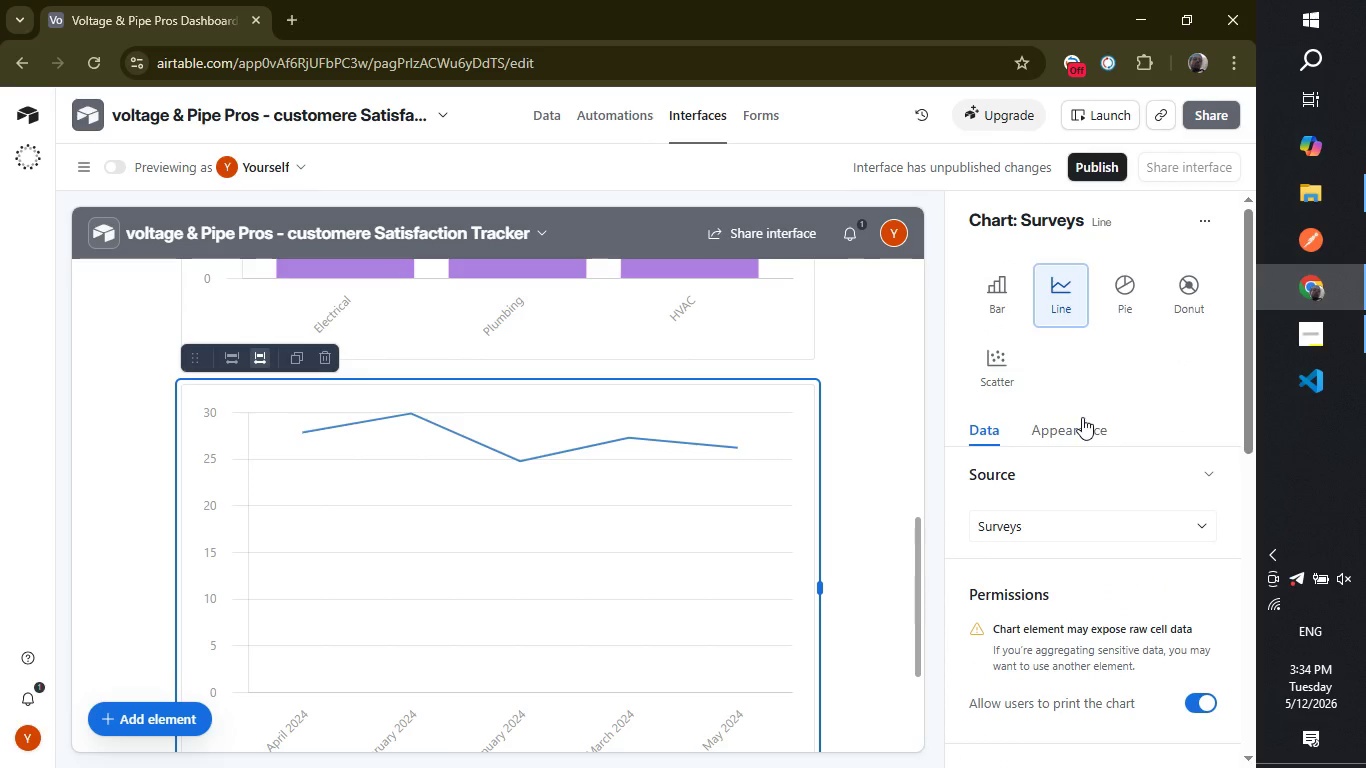 
left_click([1077, 429])
 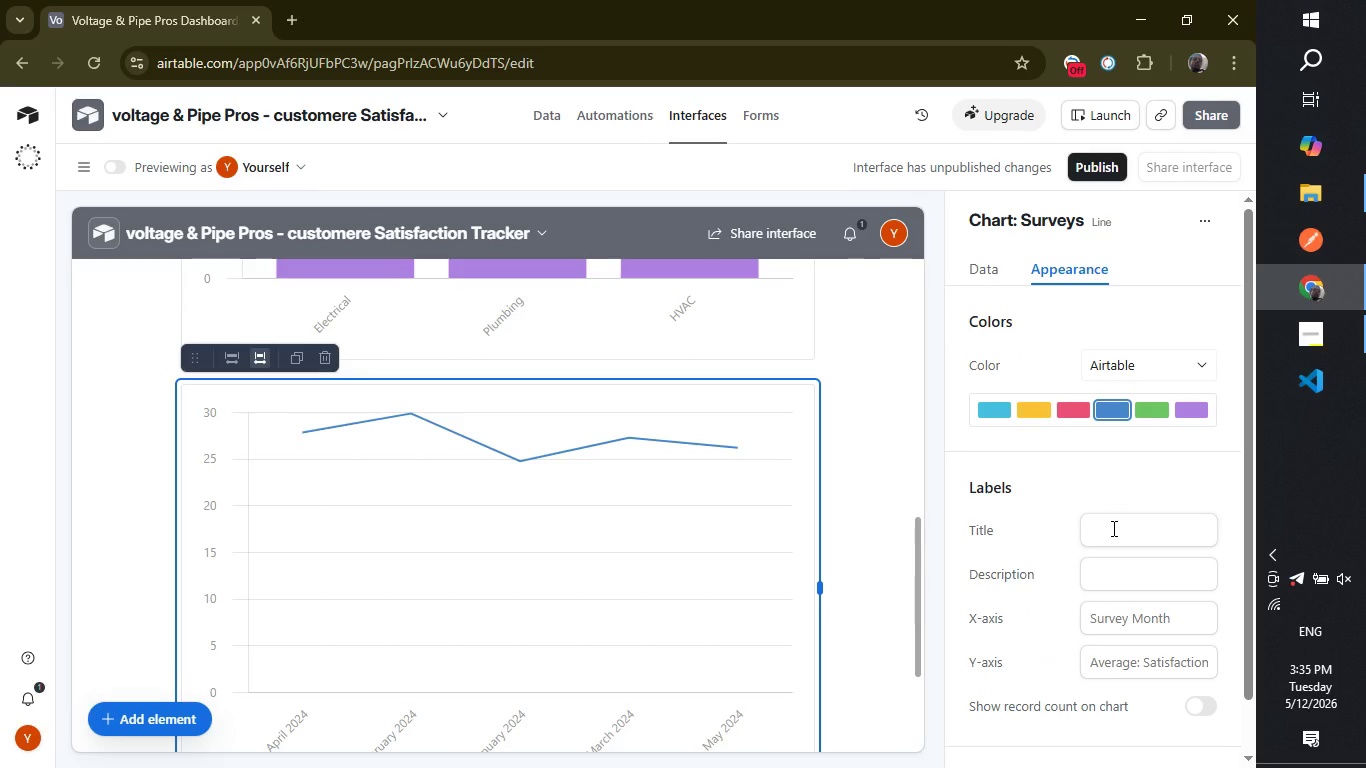 
wait(12.0)
 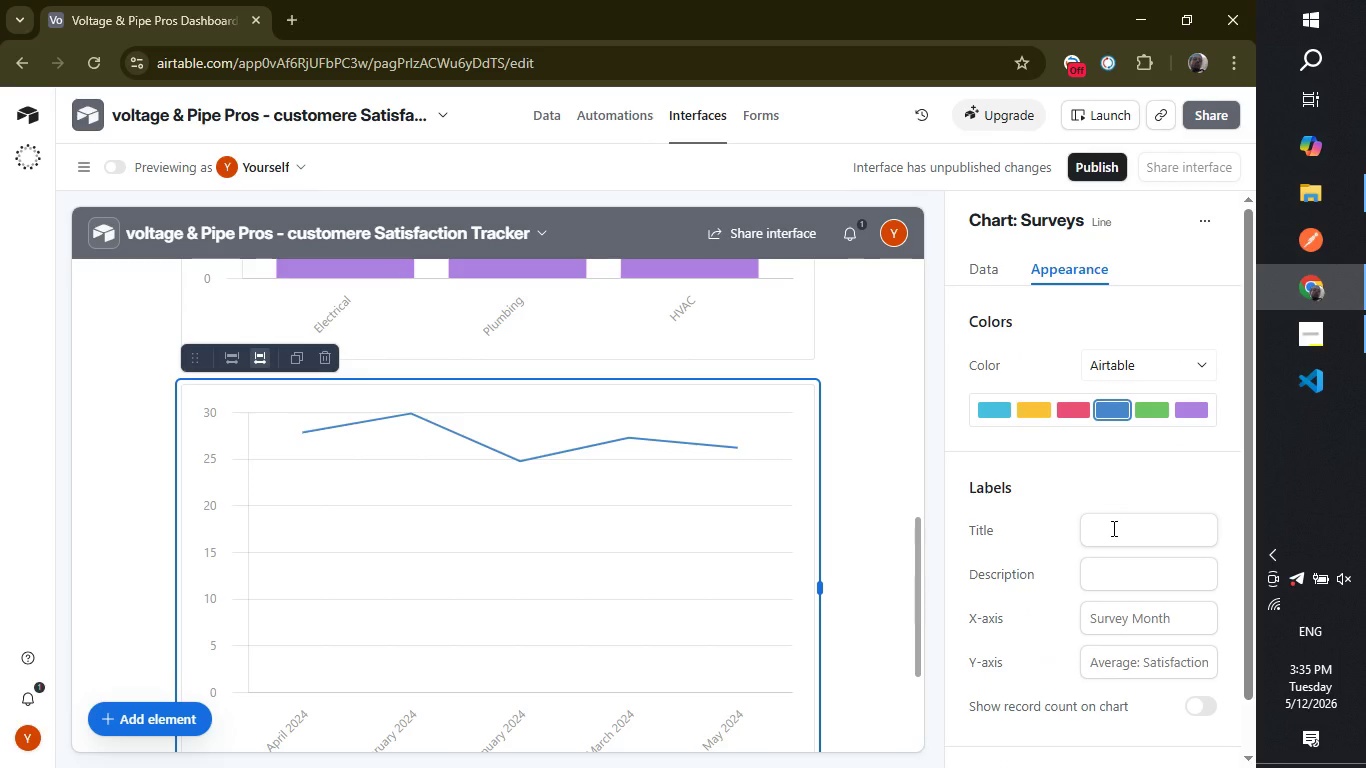 
left_click([1115, 528])
 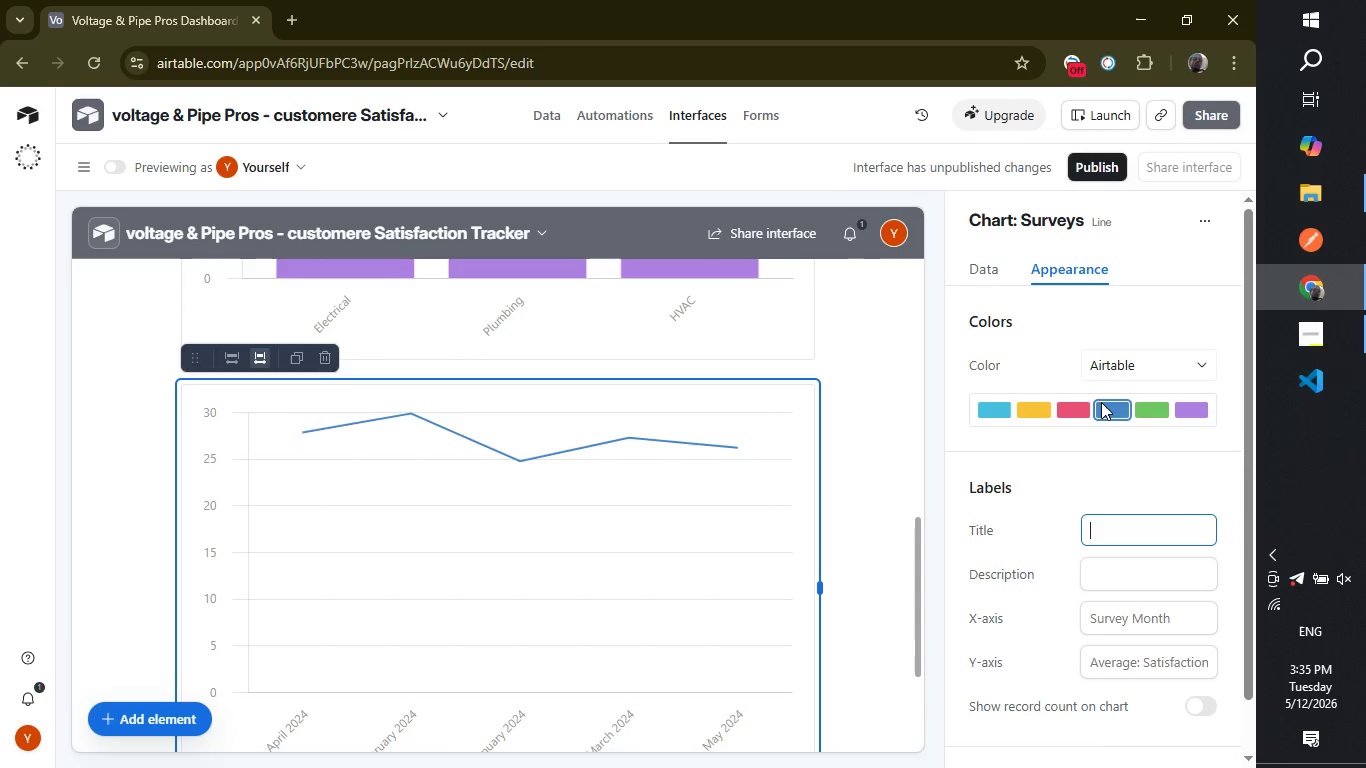 
wait(7.42)
 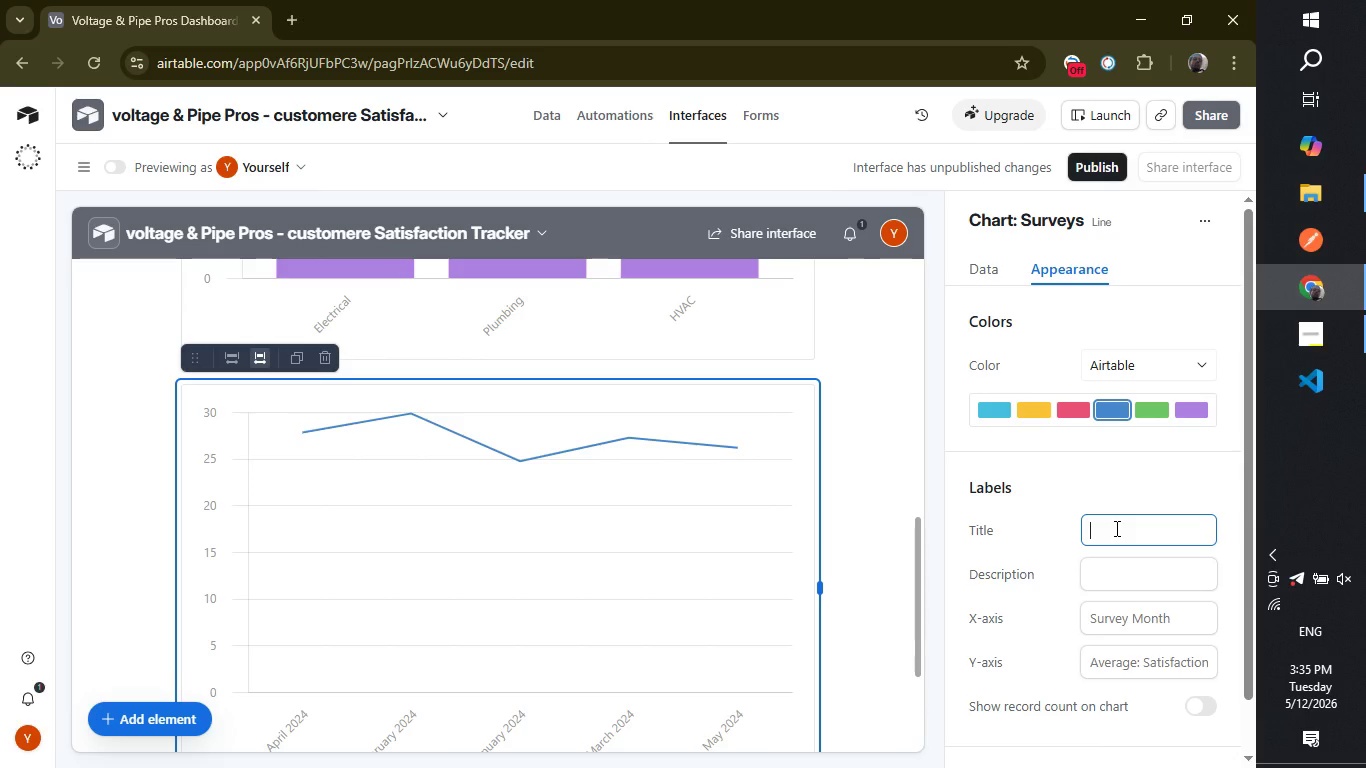 
left_click([1148, 403])
 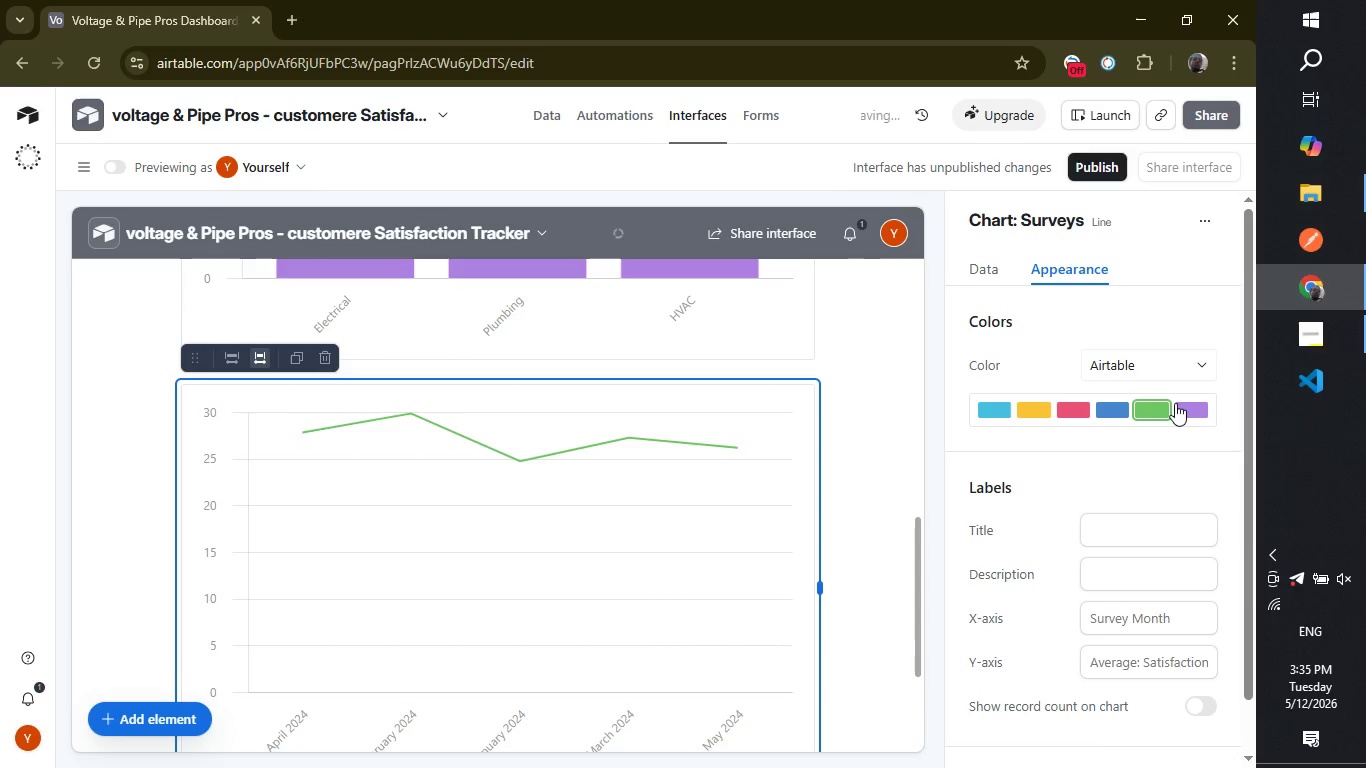 
left_click([1193, 406])
 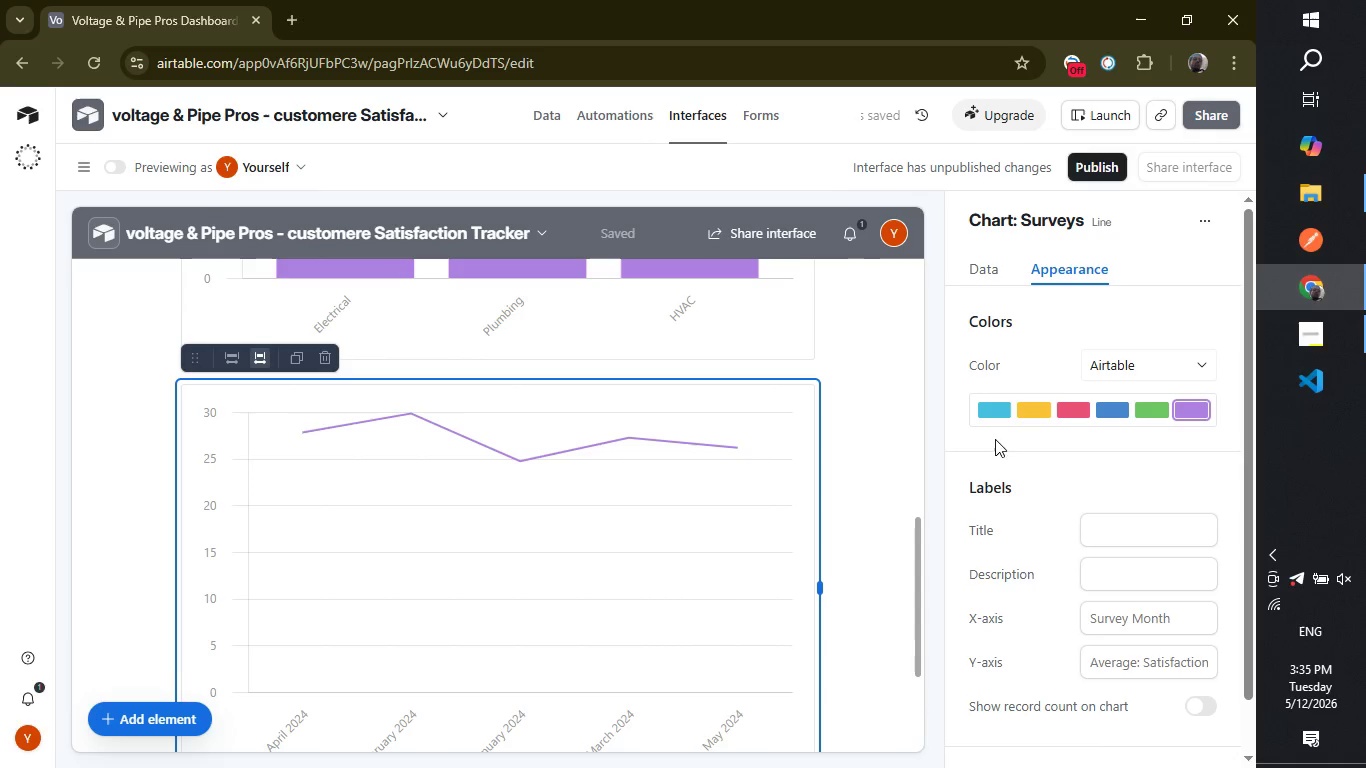 
left_click([885, 429])
 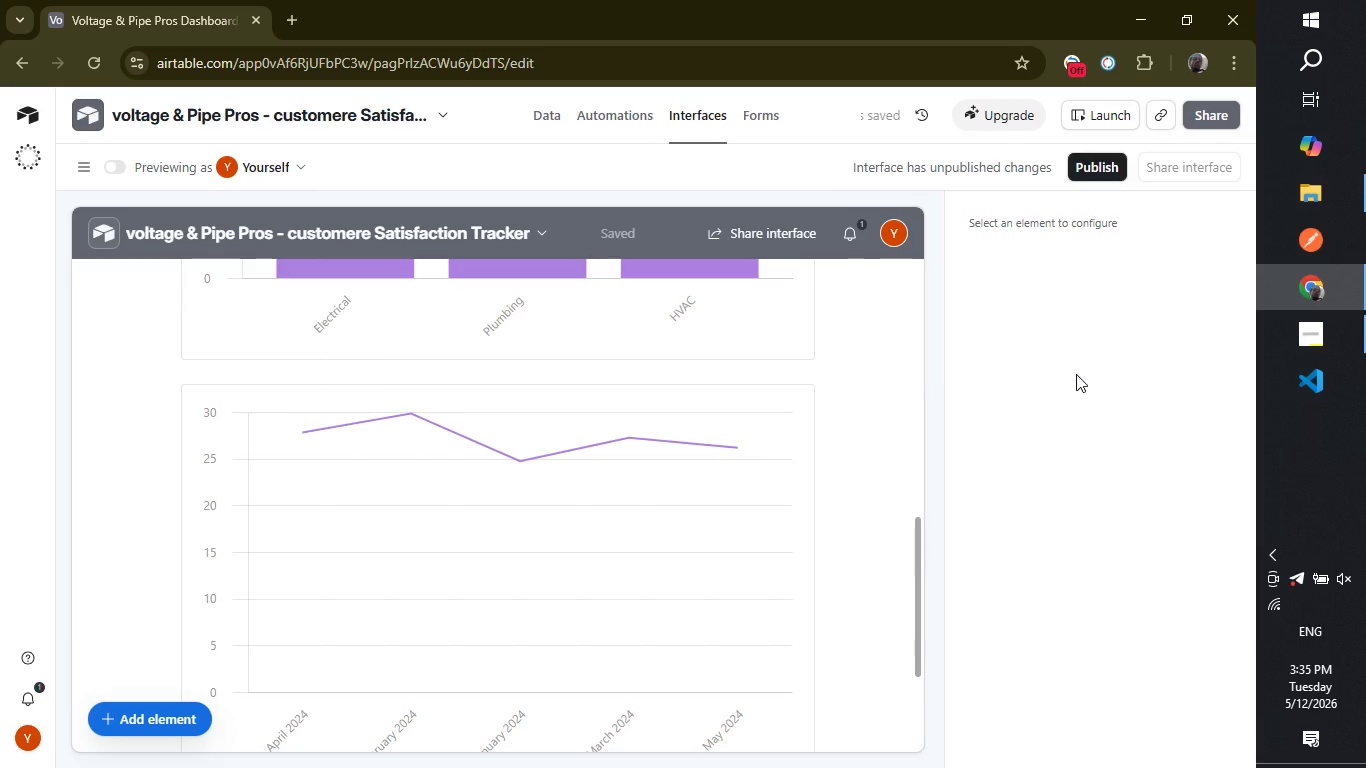 
left_click([702, 511])
 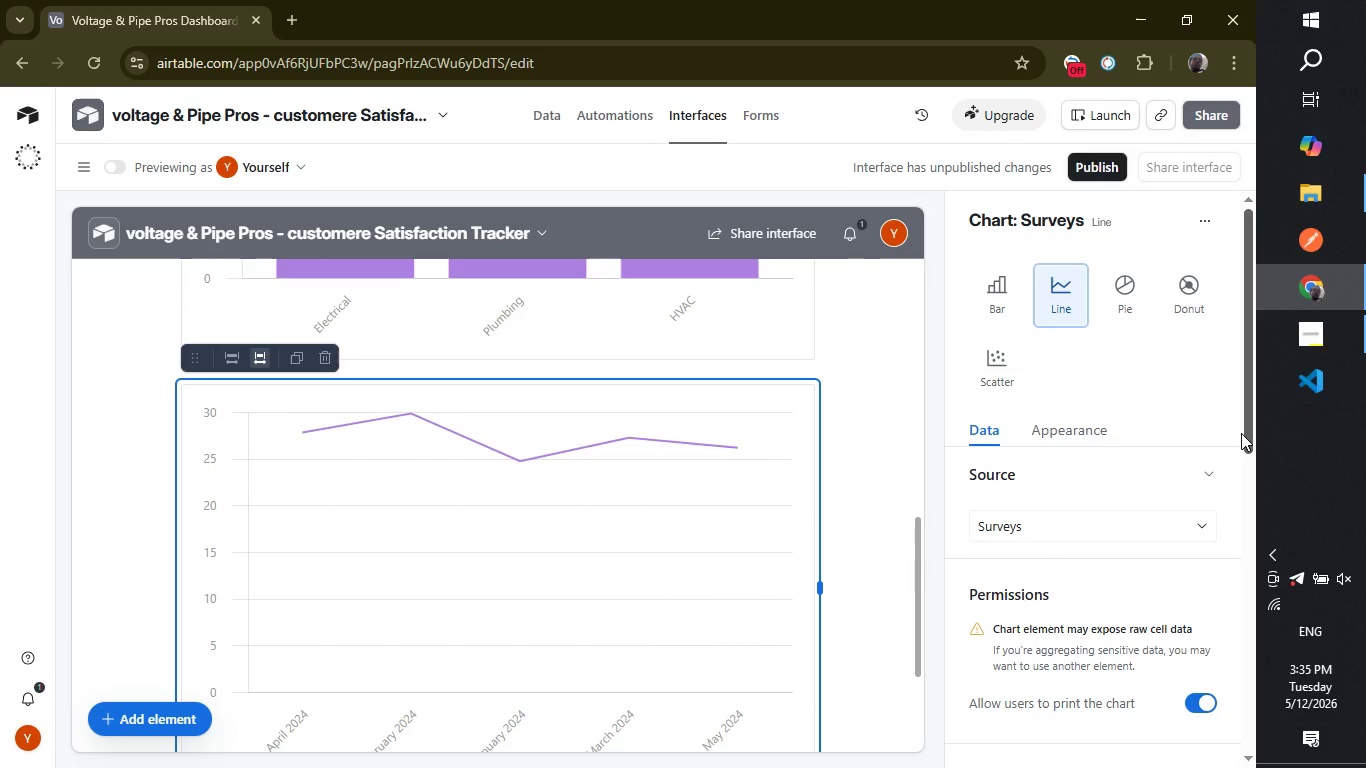 
wait(6.47)
 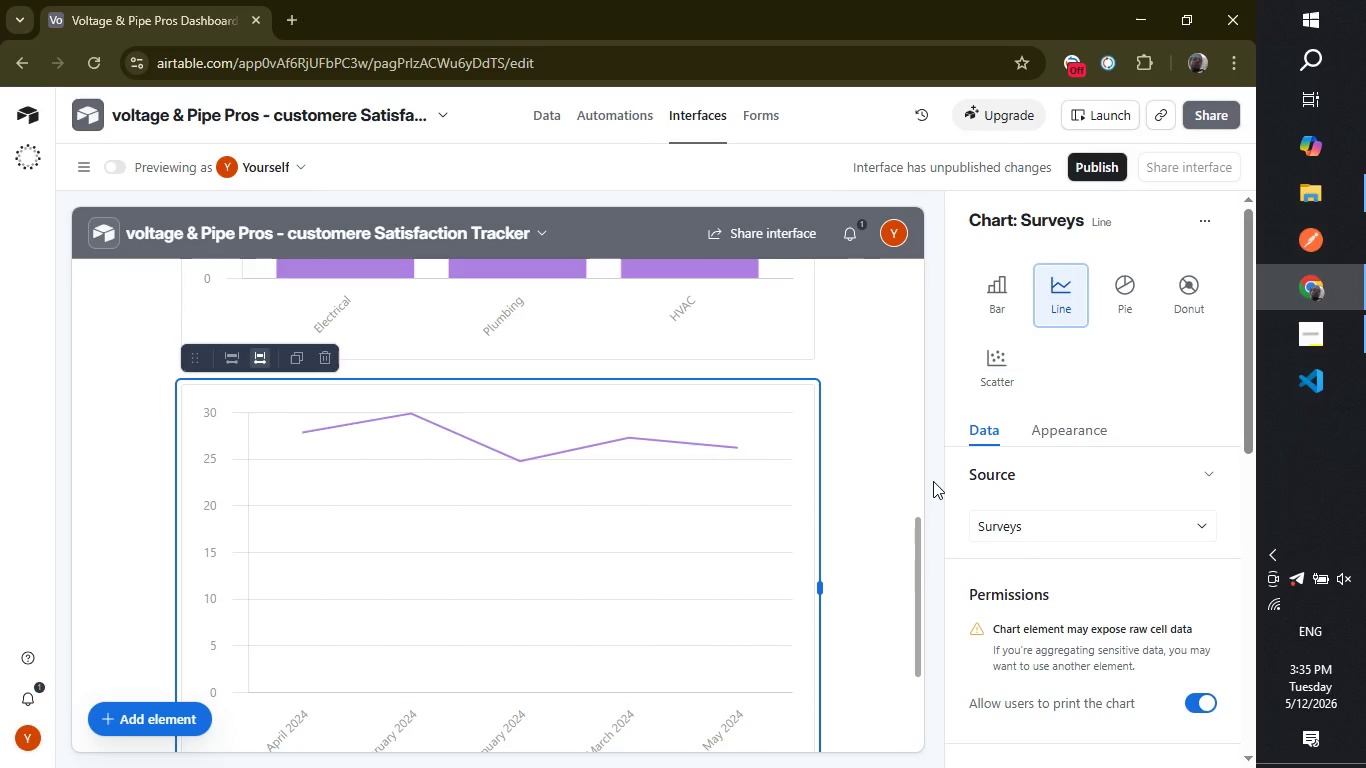 
left_click_drag(start_coordinate=[1247, 424], to_coordinate=[1217, 624])
 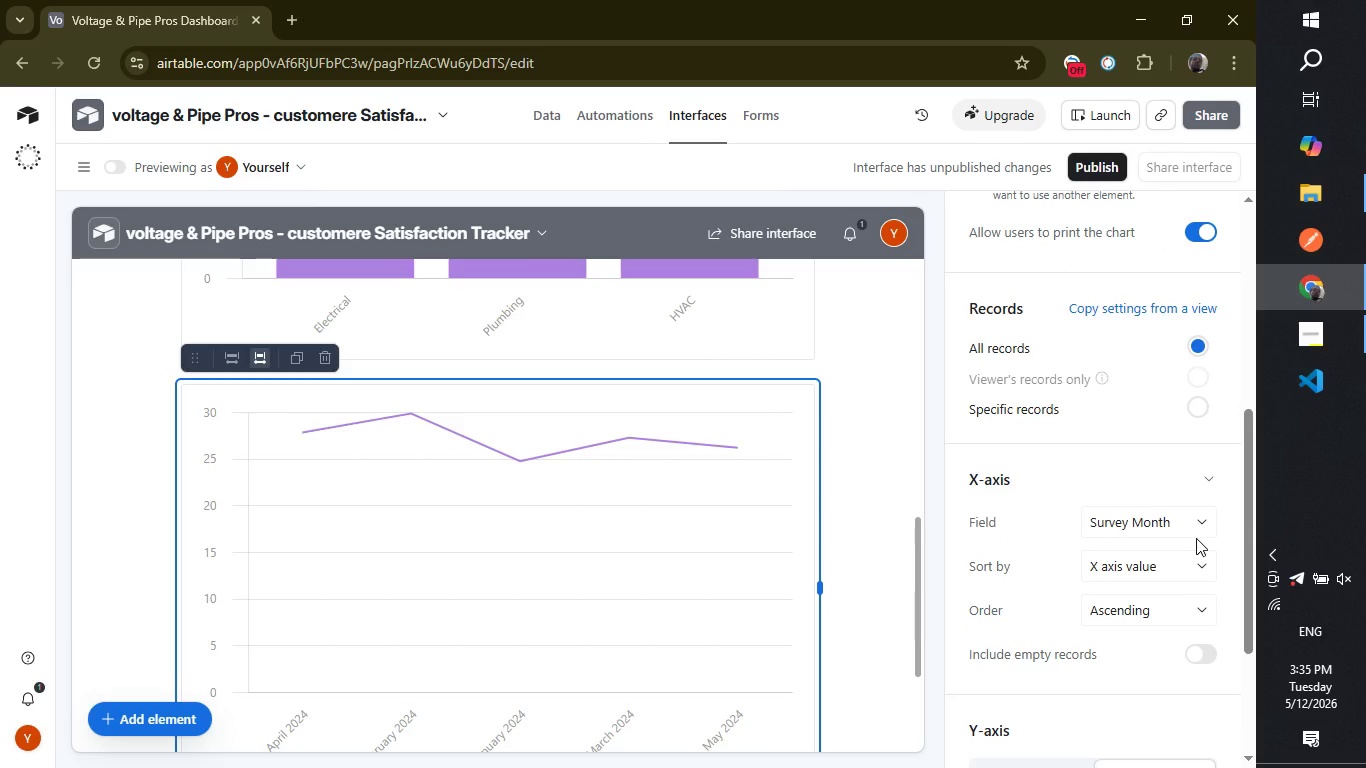 
wait(12.33)
 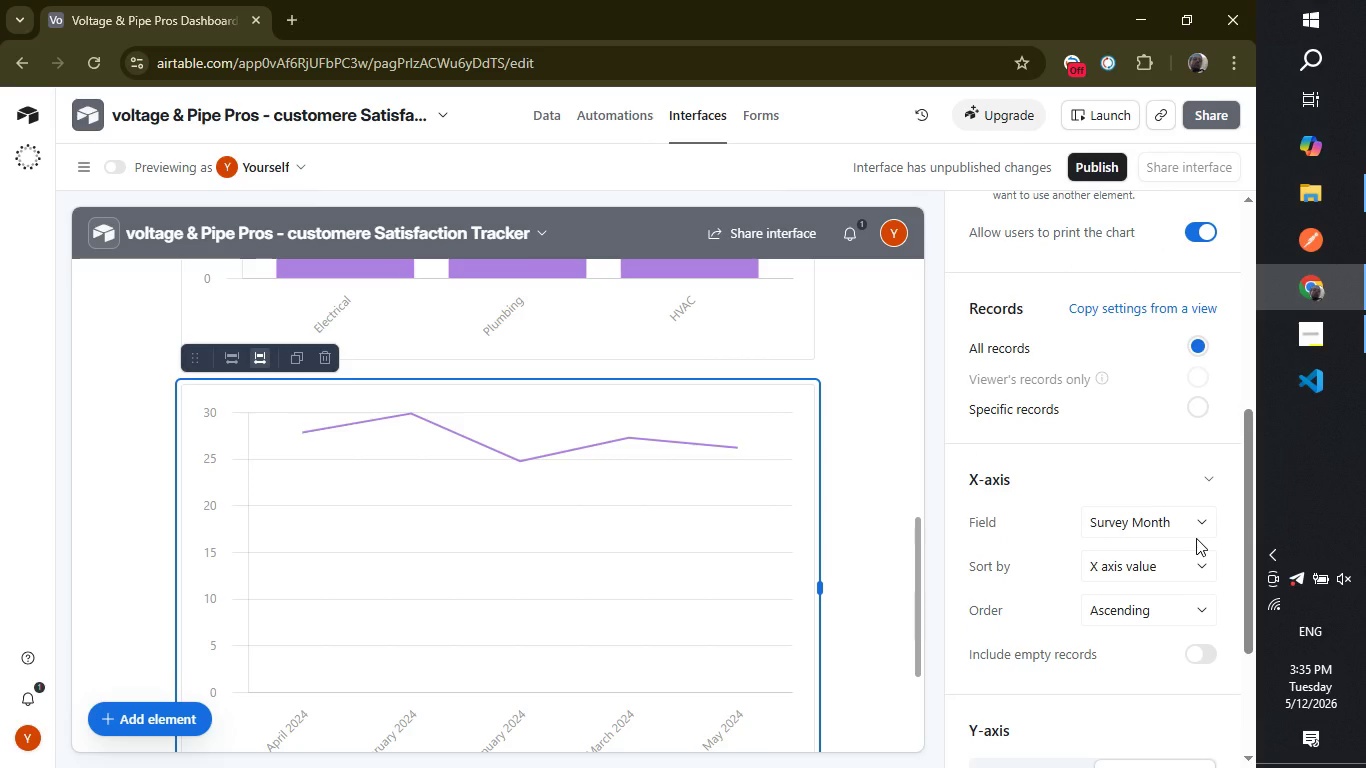 
left_click_drag(start_coordinate=[1246, 596], to_coordinate=[1242, 708])
 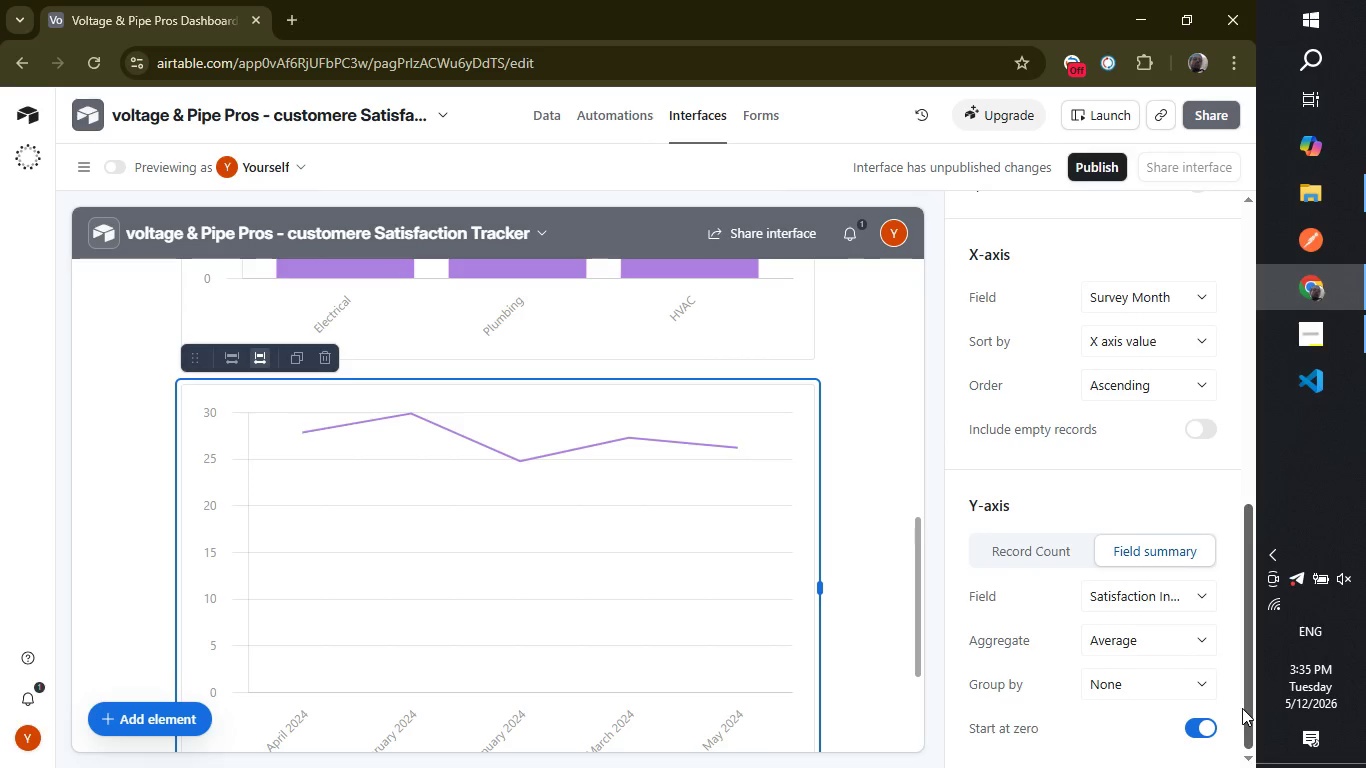 
left_click_drag(start_coordinate=[1242, 708], to_coordinate=[1234, 274])
 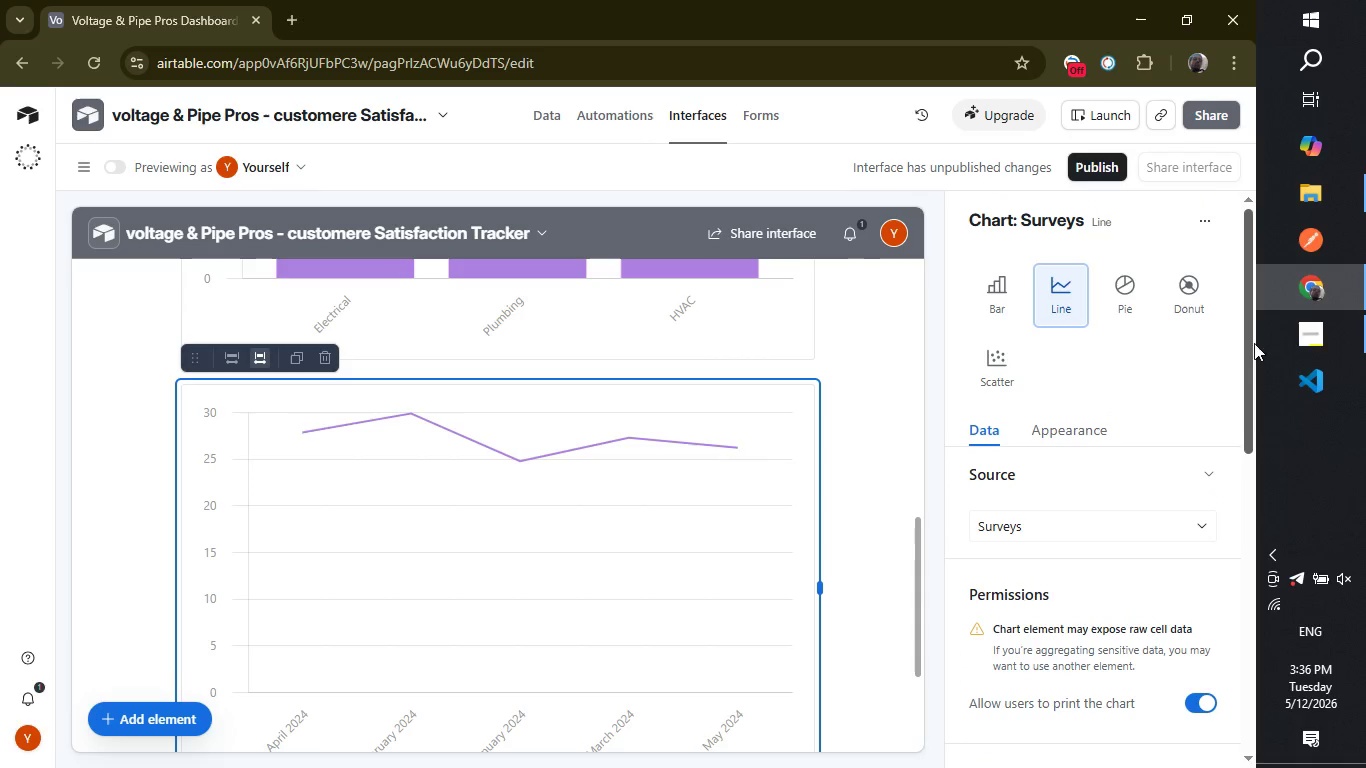 
left_click_drag(start_coordinate=[1247, 346], to_coordinate=[1262, 767])
 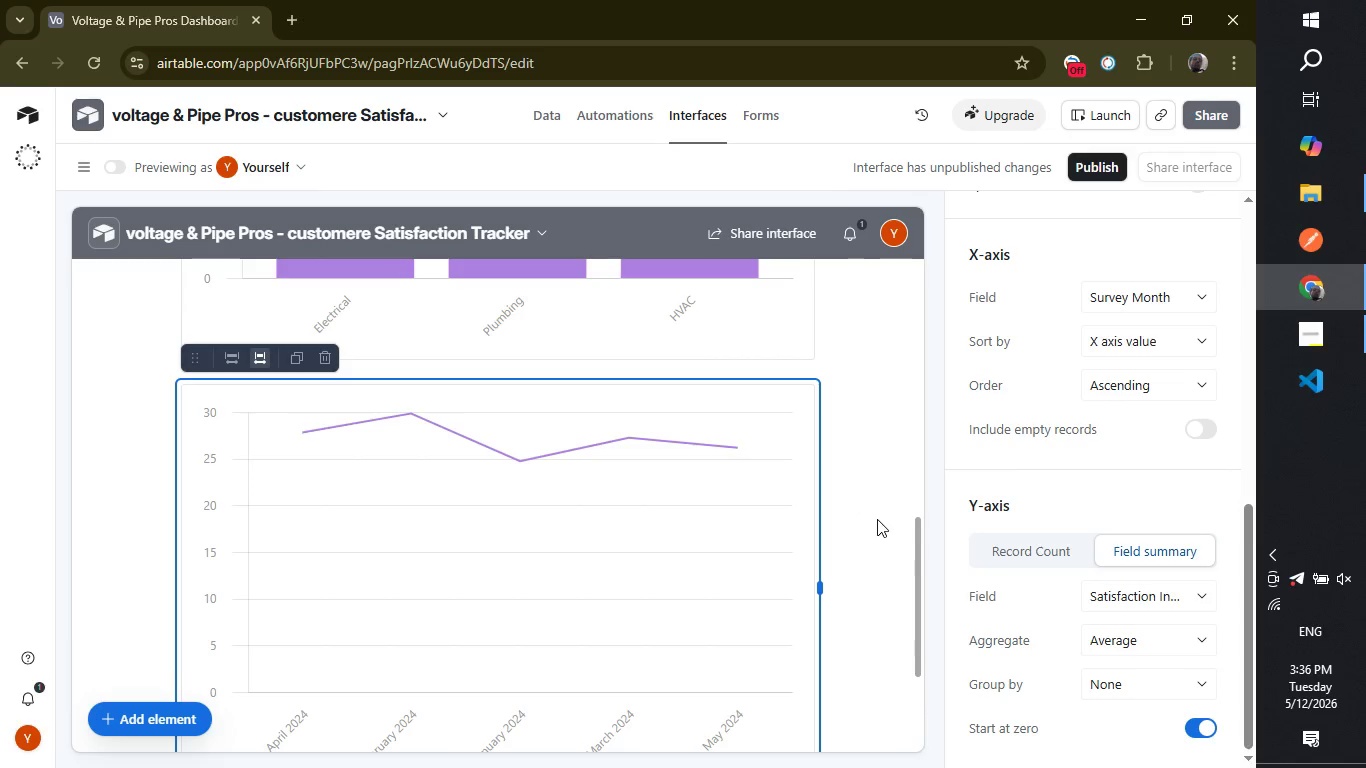 
wait(5.62)
 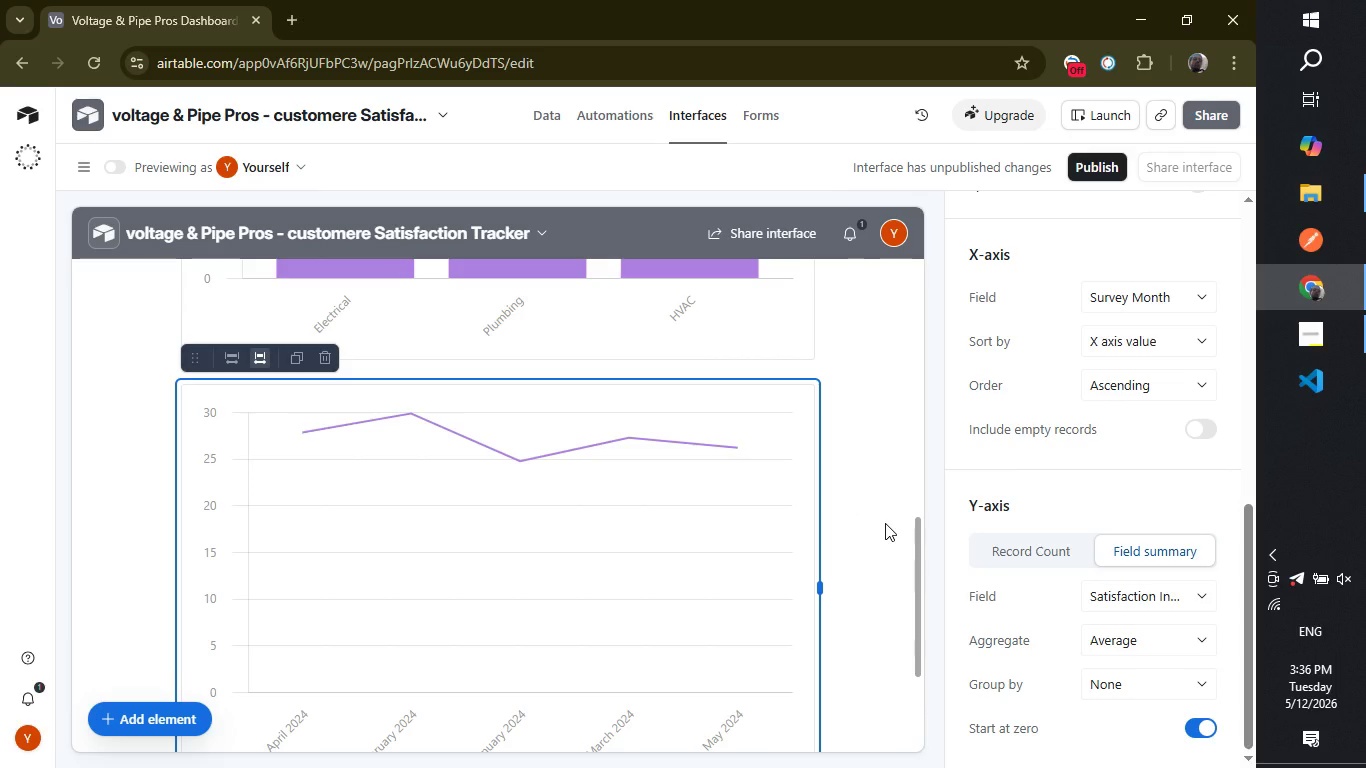 
left_click([877, 519])
 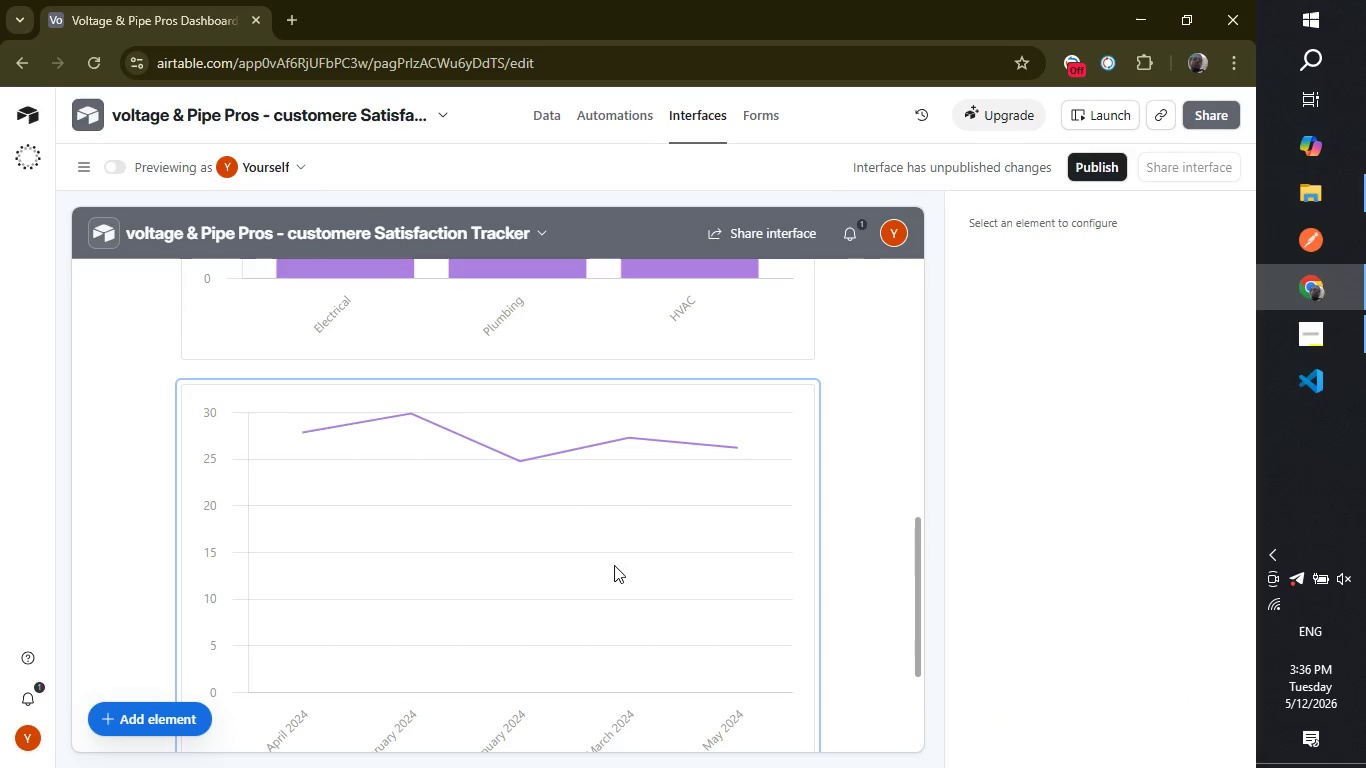 
left_click([606, 566])
 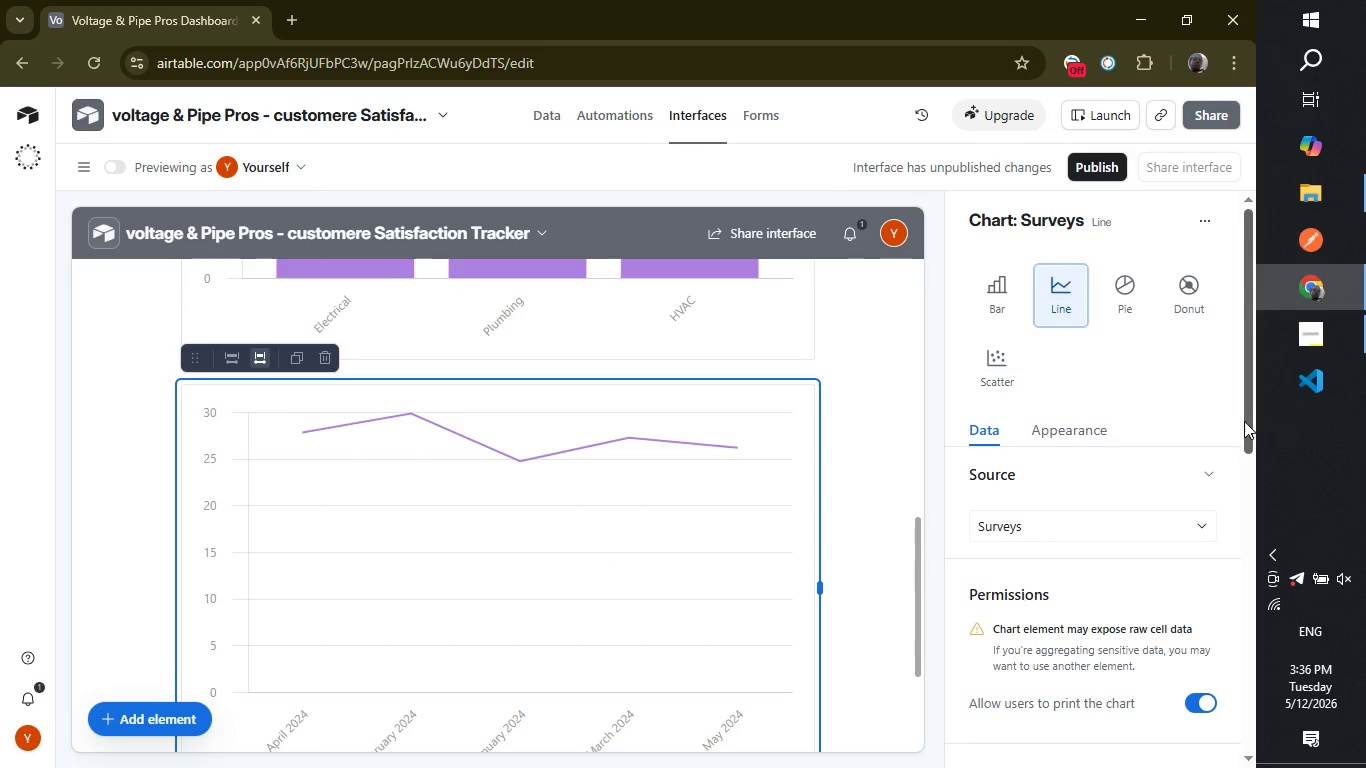 
left_click_drag(start_coordinate=[1246, 422], to_coordinate=[1233, 564])
 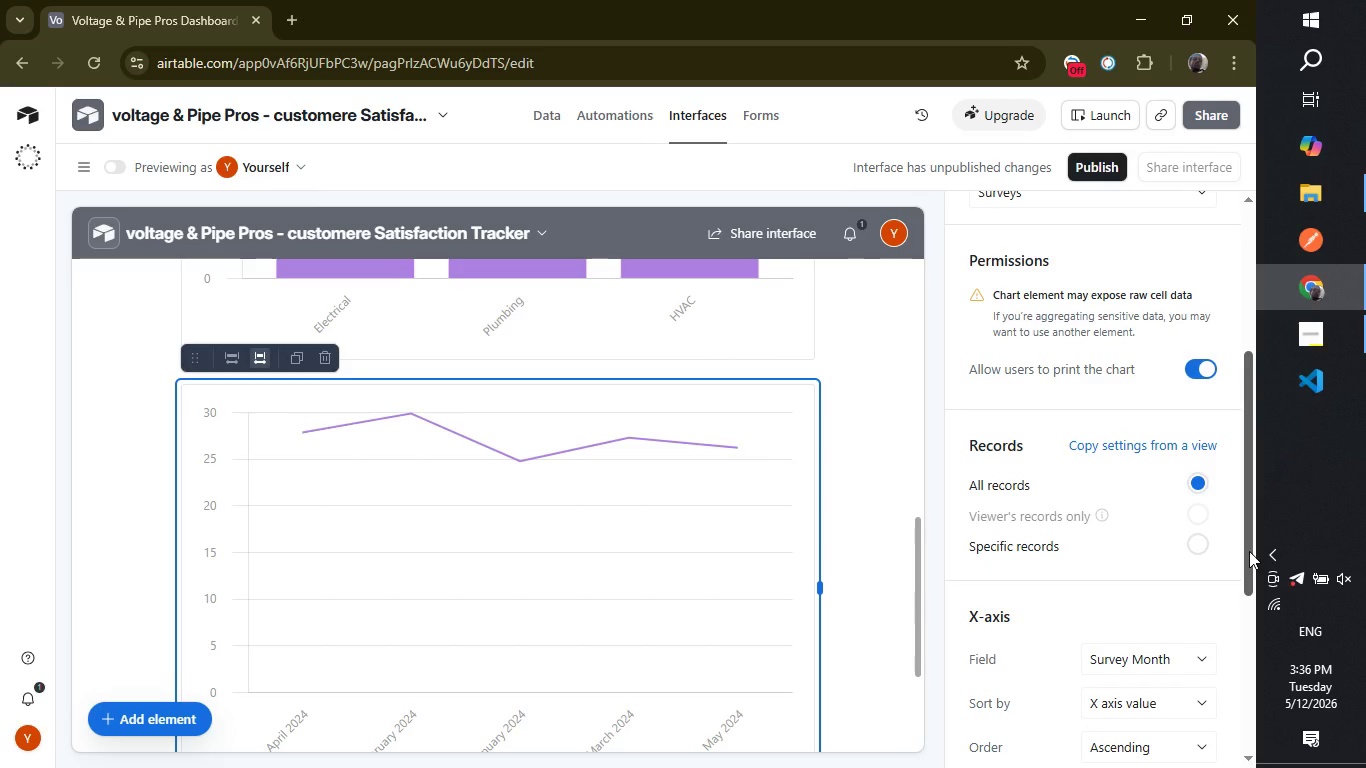 
left_click_drag(start_coordinate=[1249, 551], to_coordinate=[1253, 602])
 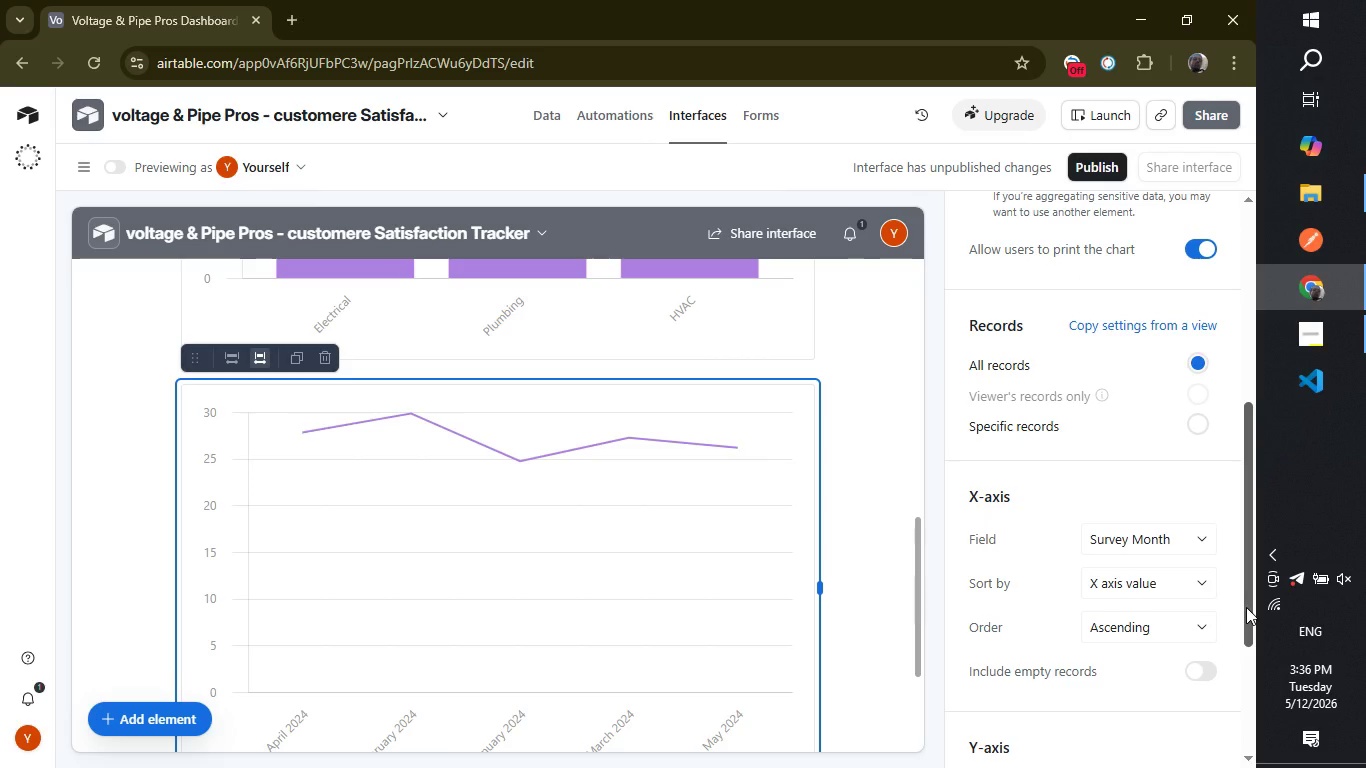 
left_click_drag(start_coordinate=[1246, 607], to_coordinate=[1239, 412])
 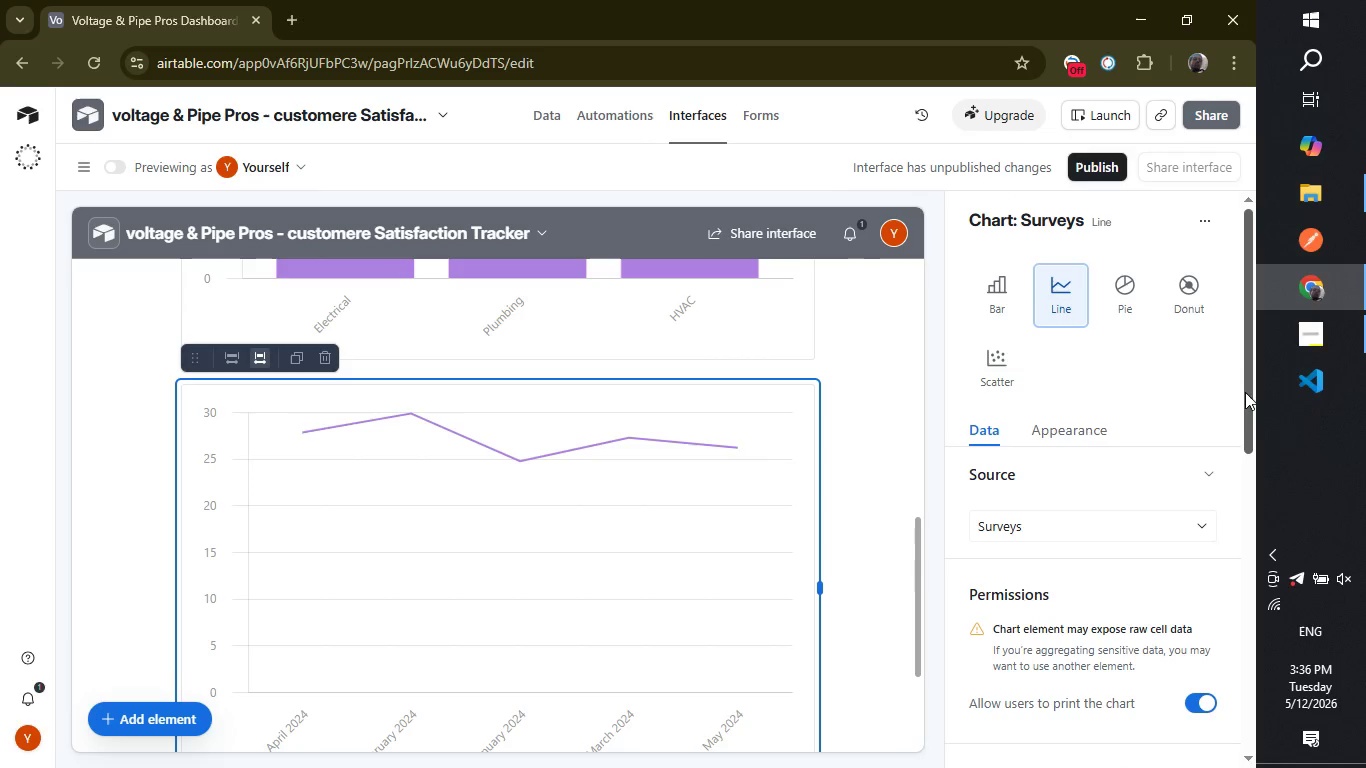 
left_click_drag(start_coordinate=[1245, 396], to_coordinate=[1246, 350])
 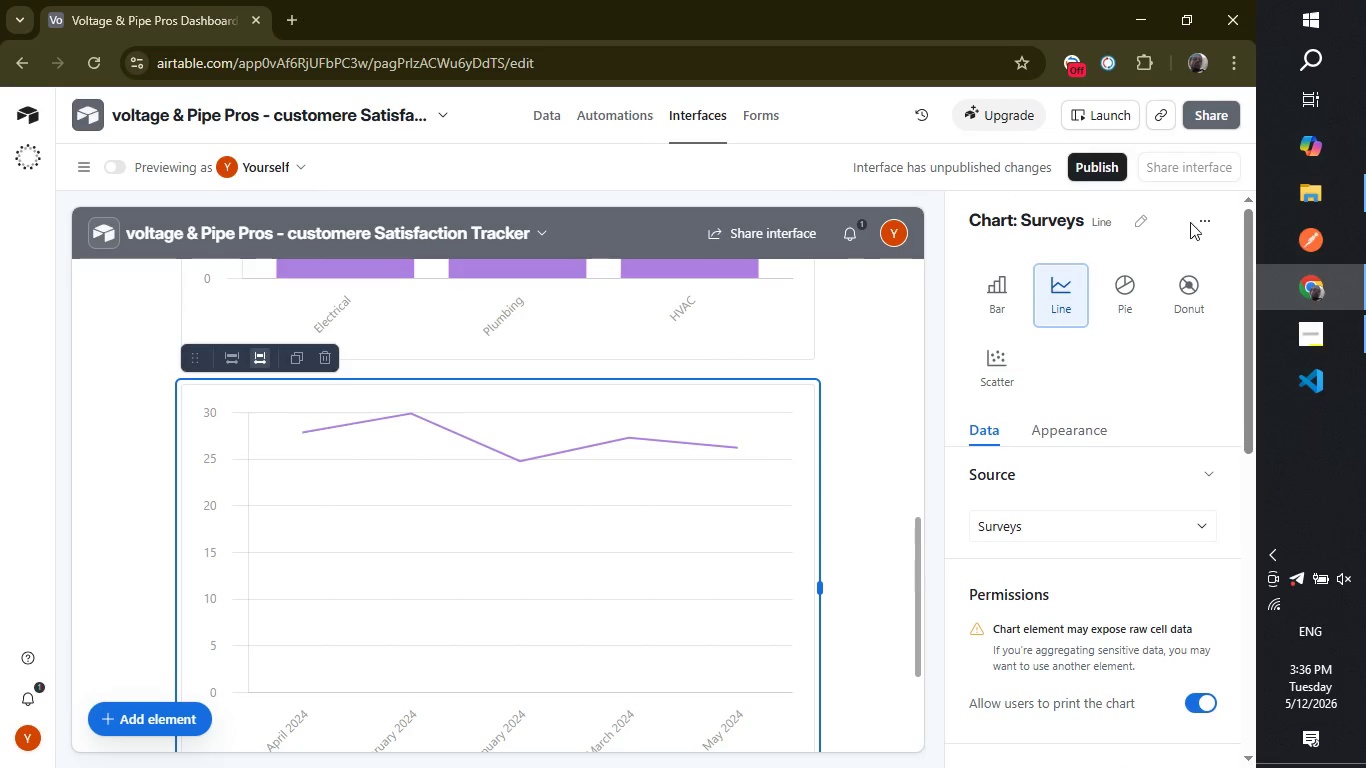 
left_click([1194, 222])
 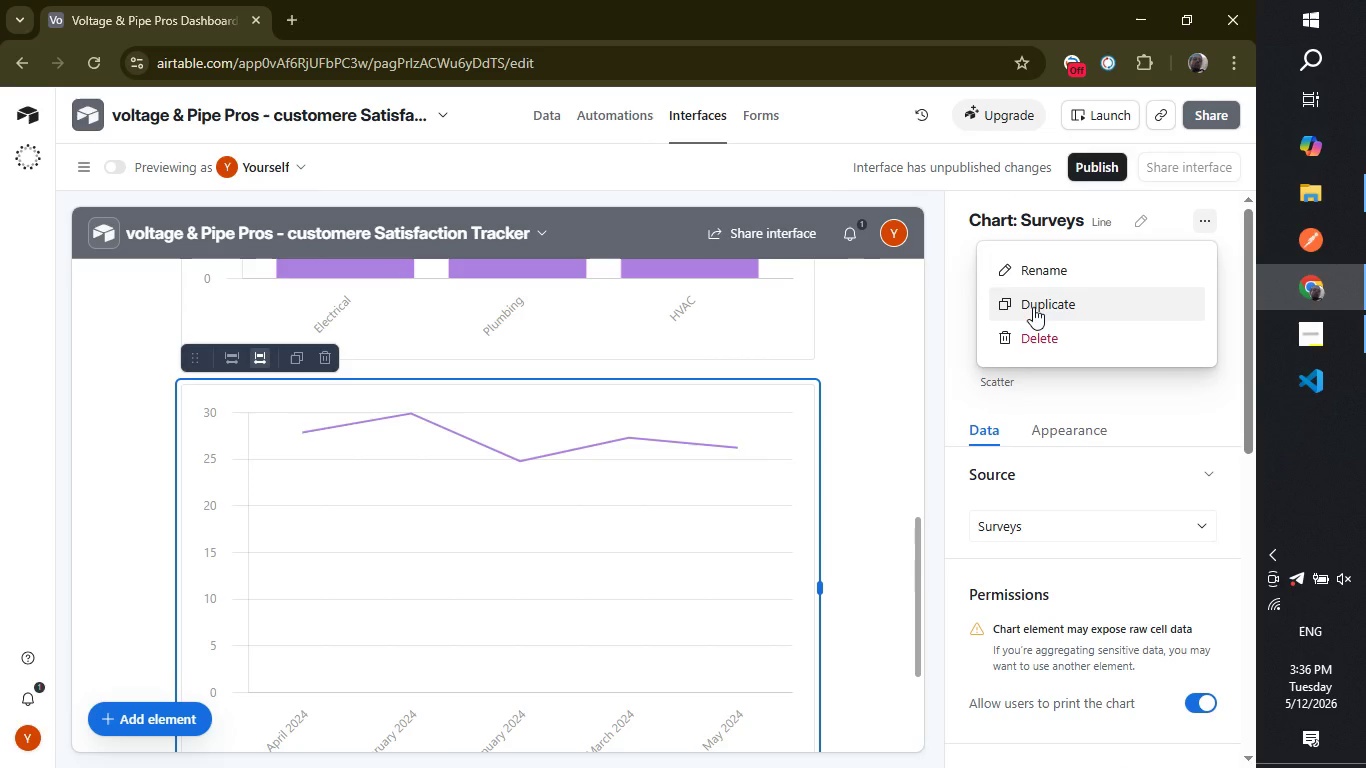 
left_click([1038, 270])
 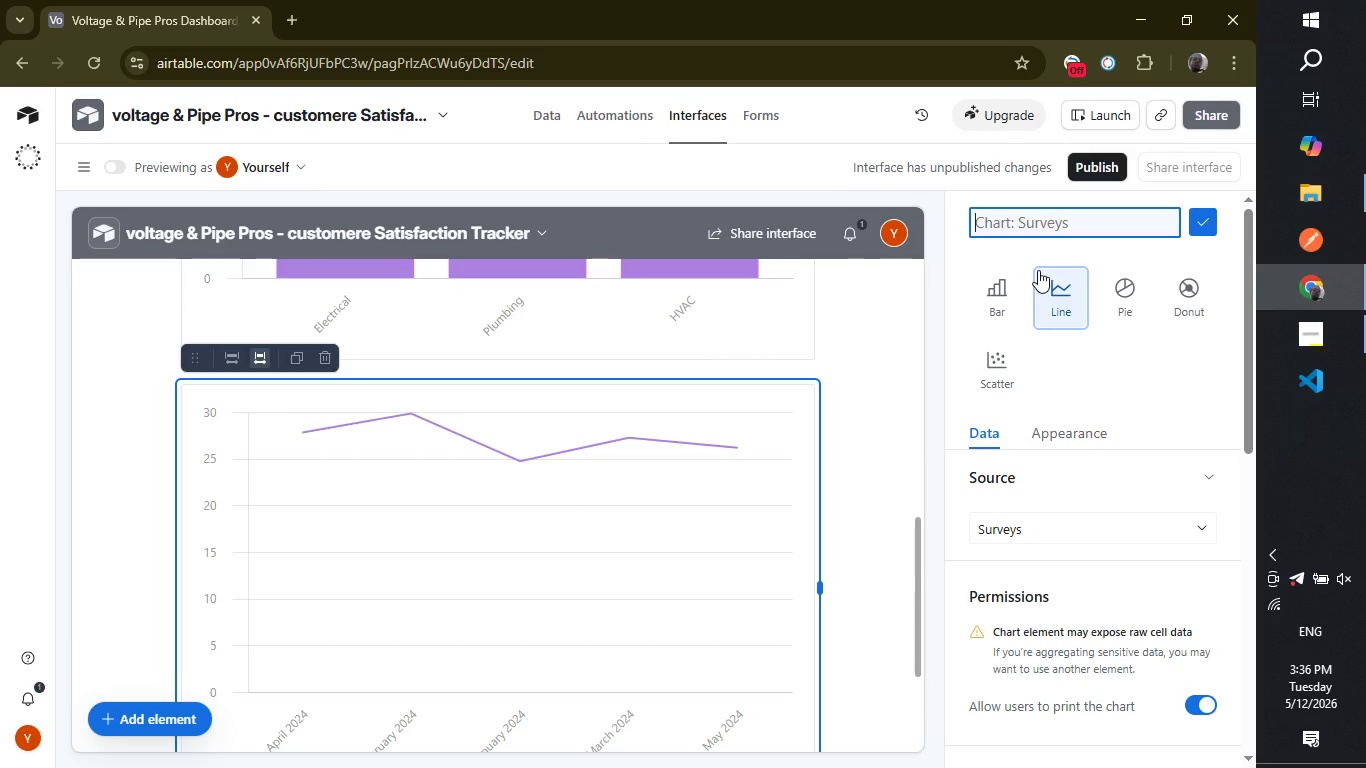 
type(Satisfactin)
key(Backspace)
type(on Index by Survey Month)
 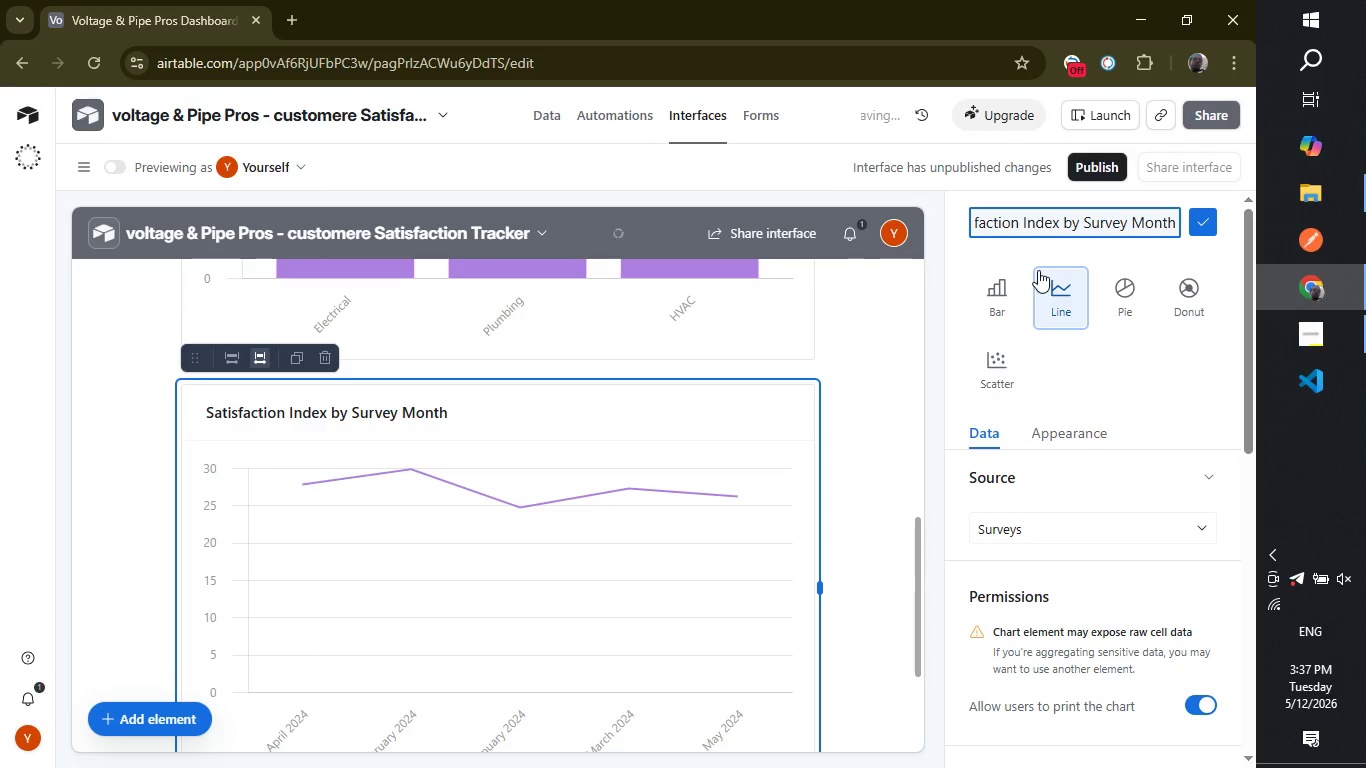 
key(Enter)
 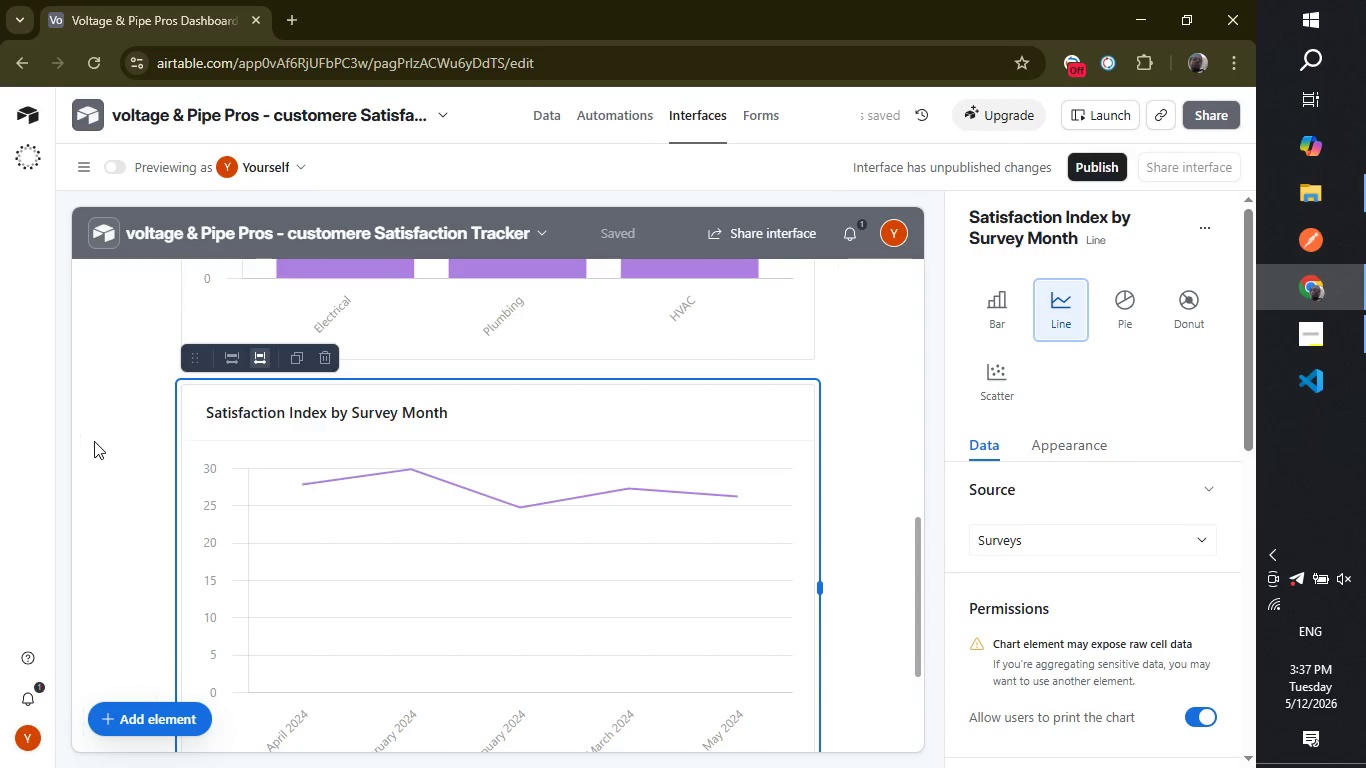 
left_click([96, 444])
 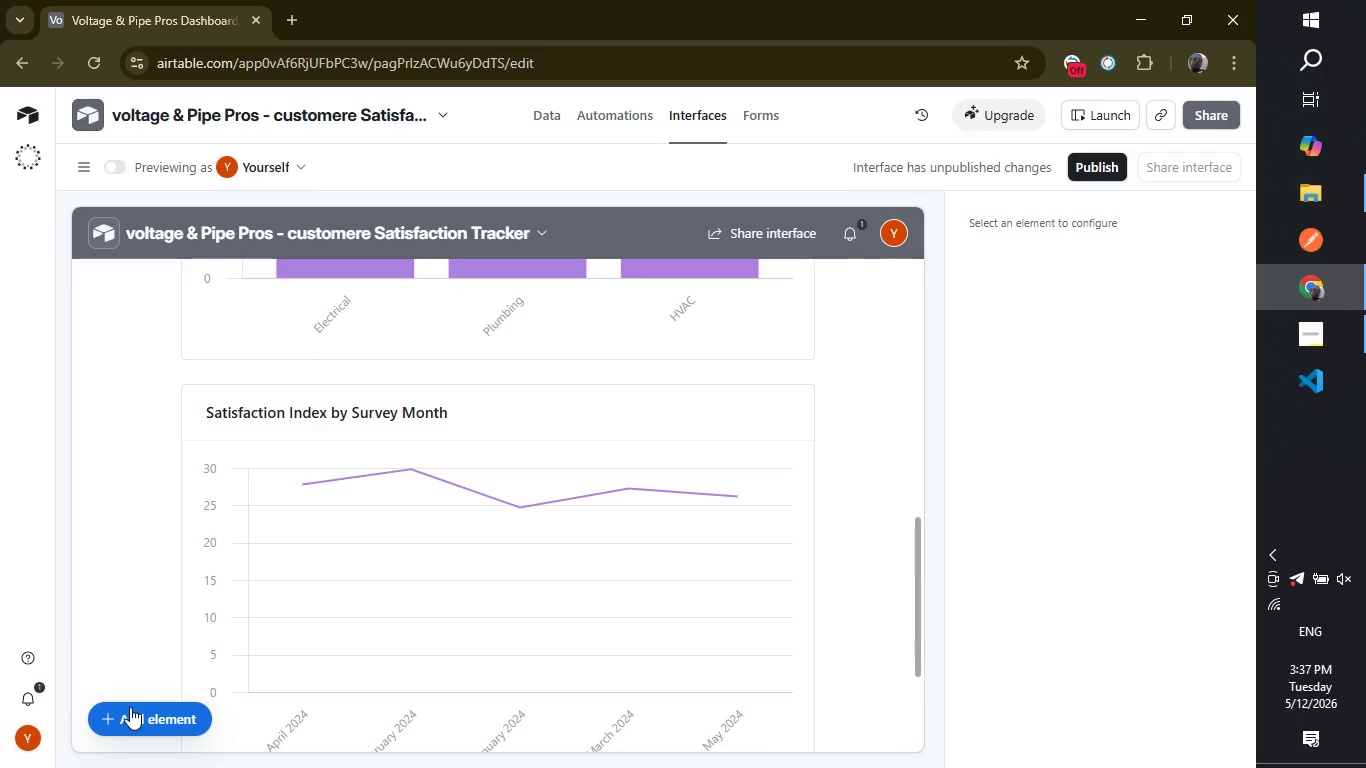 
wait(17.0)
 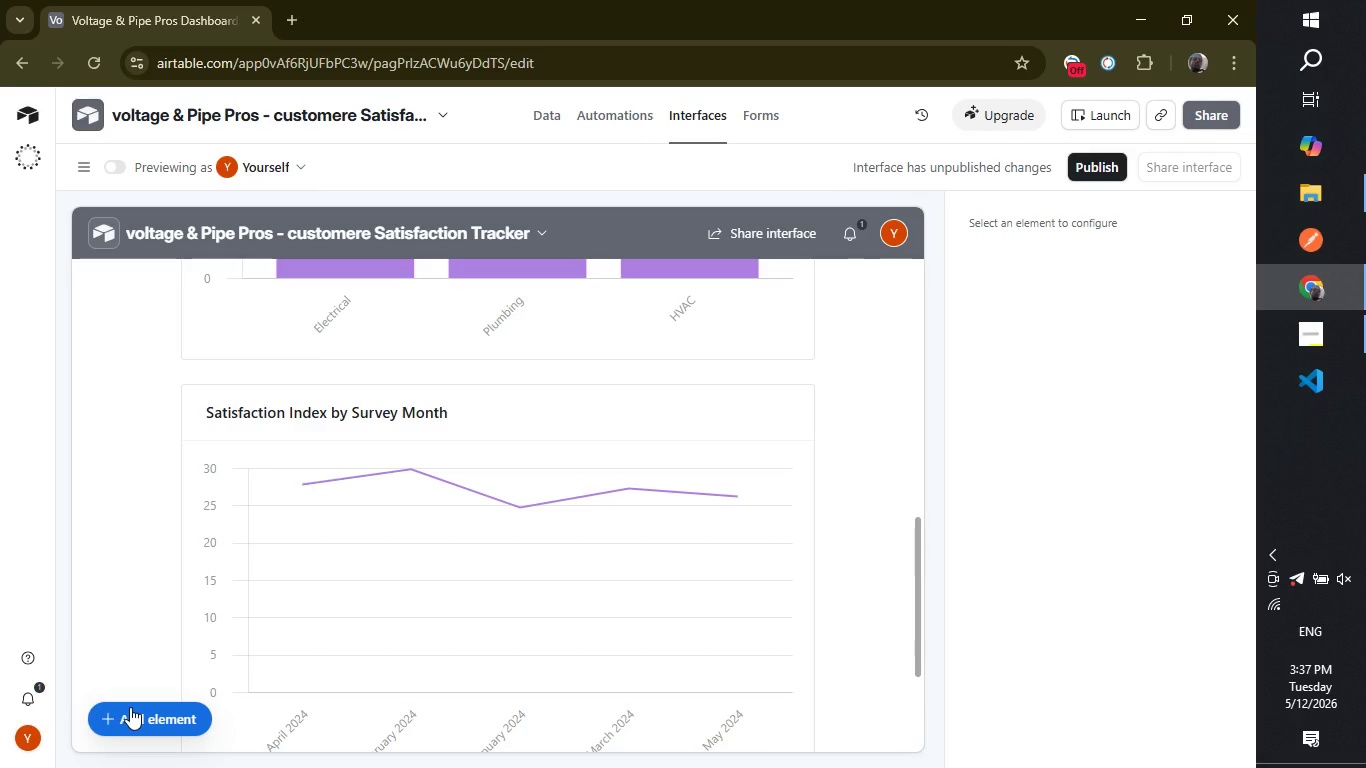 
left_click([130, 707])
 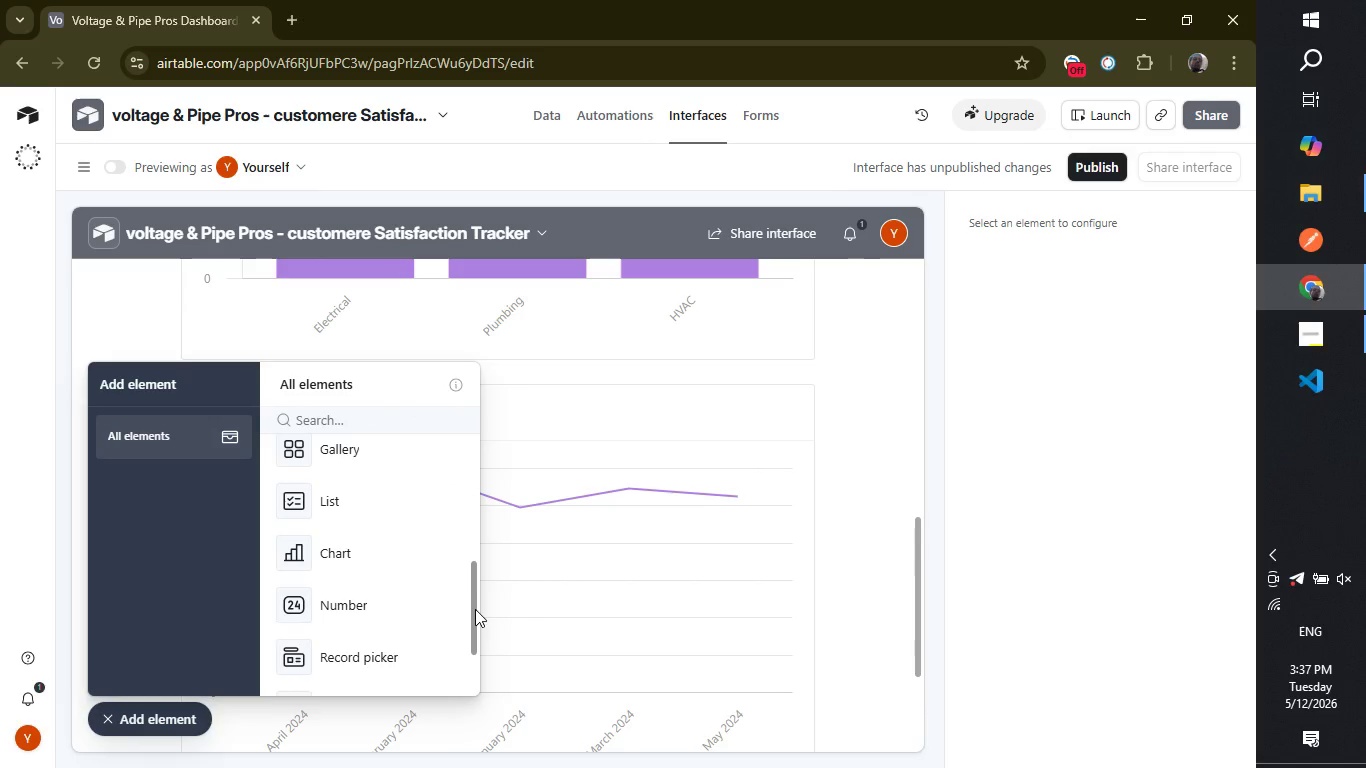 
left_click_drag(start_coordinate=[471, 605], to_coordinate=[484, 598])
 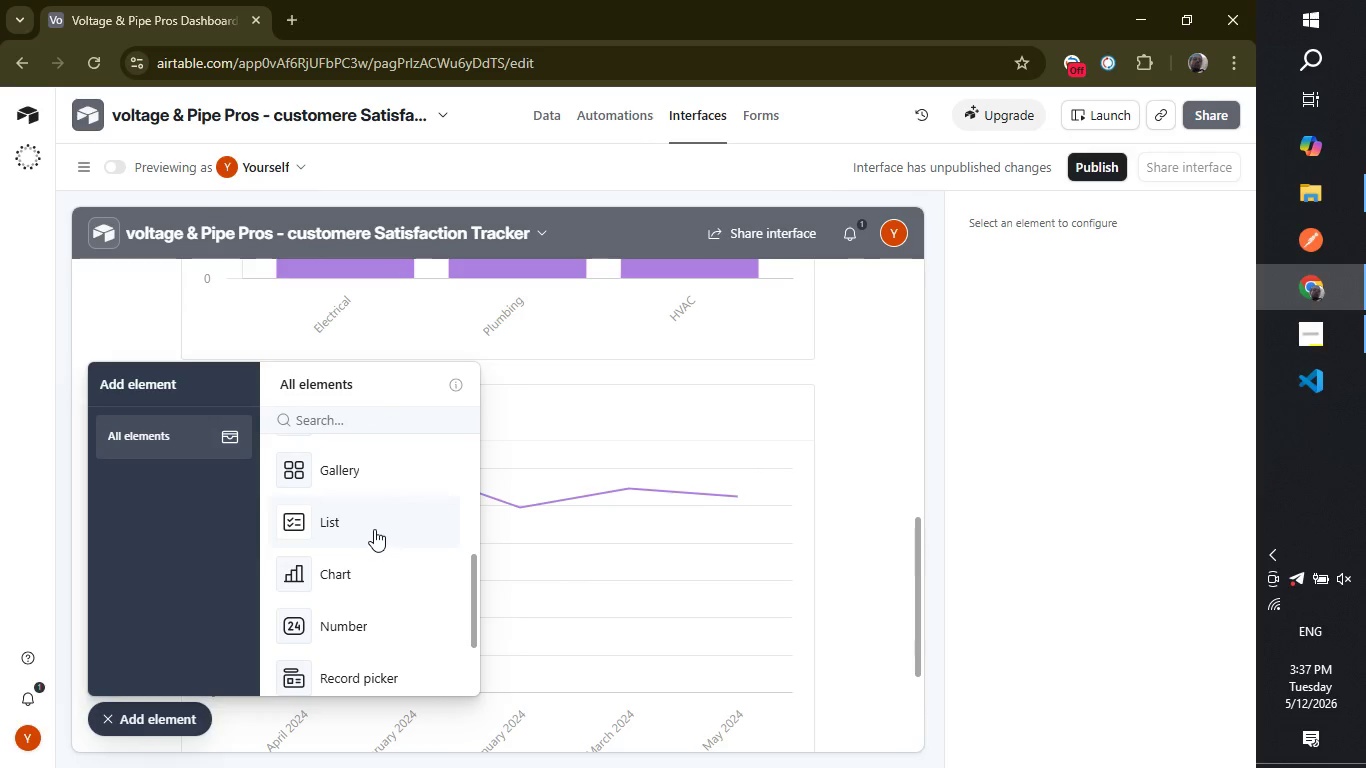 
left_click([374, 530])
 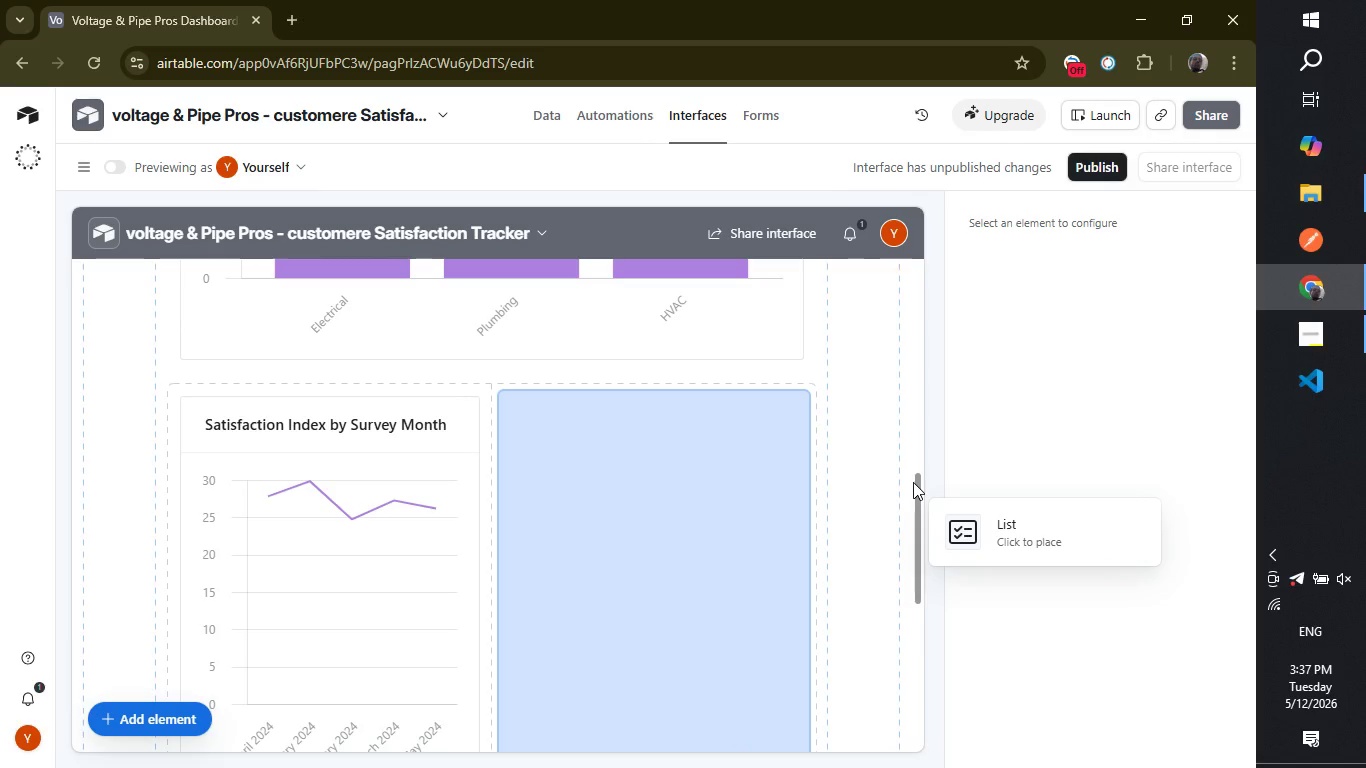 
left_click_drag(start_coordinate=[920, 487], to_coordinate=[912, 596])
 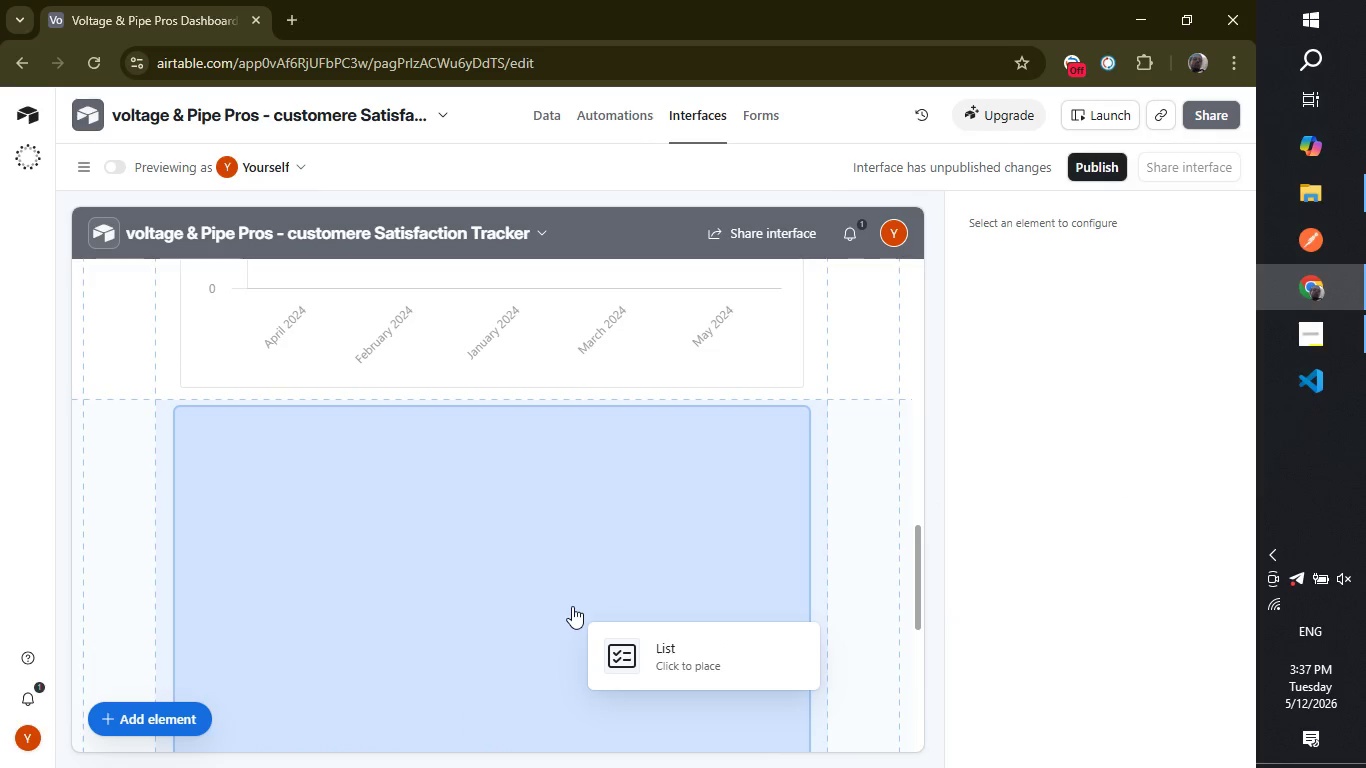 
left_click([572, 606])
 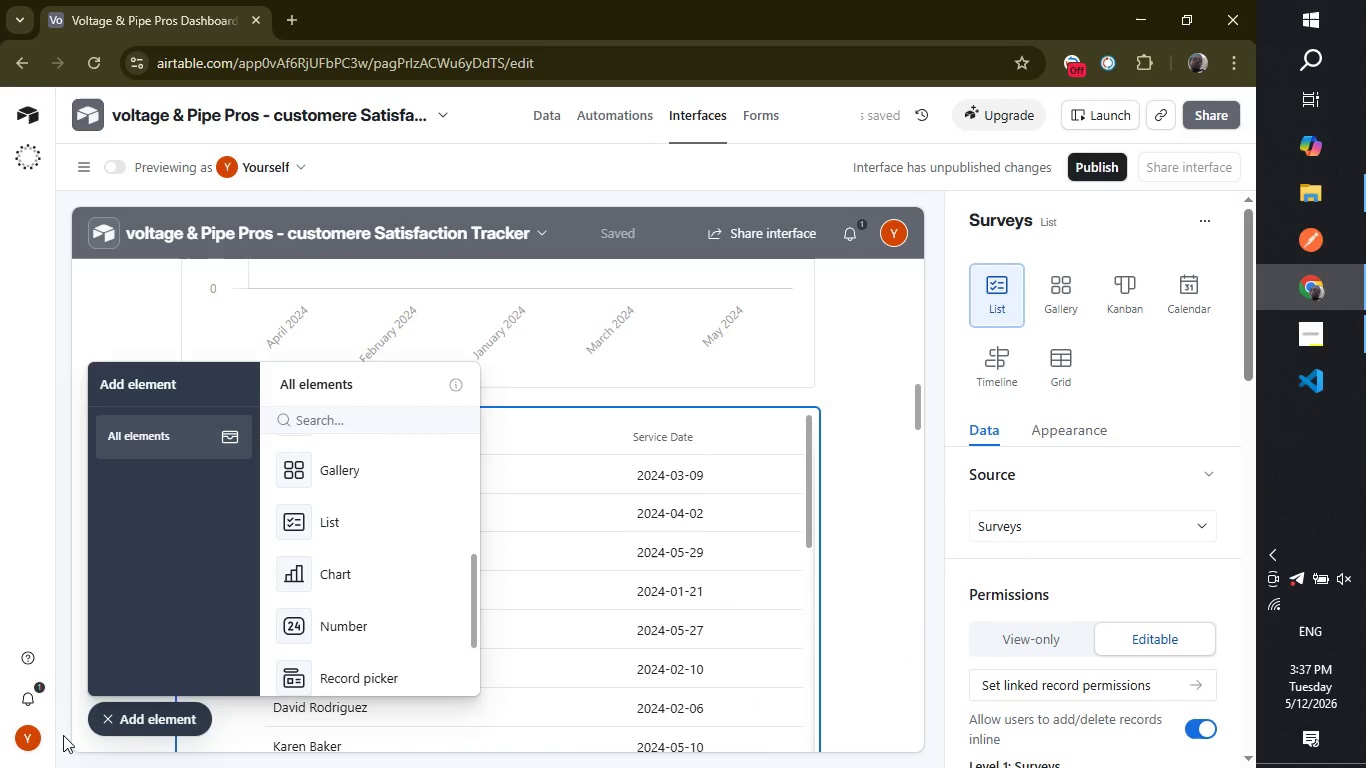 
left_click([129, 714])
 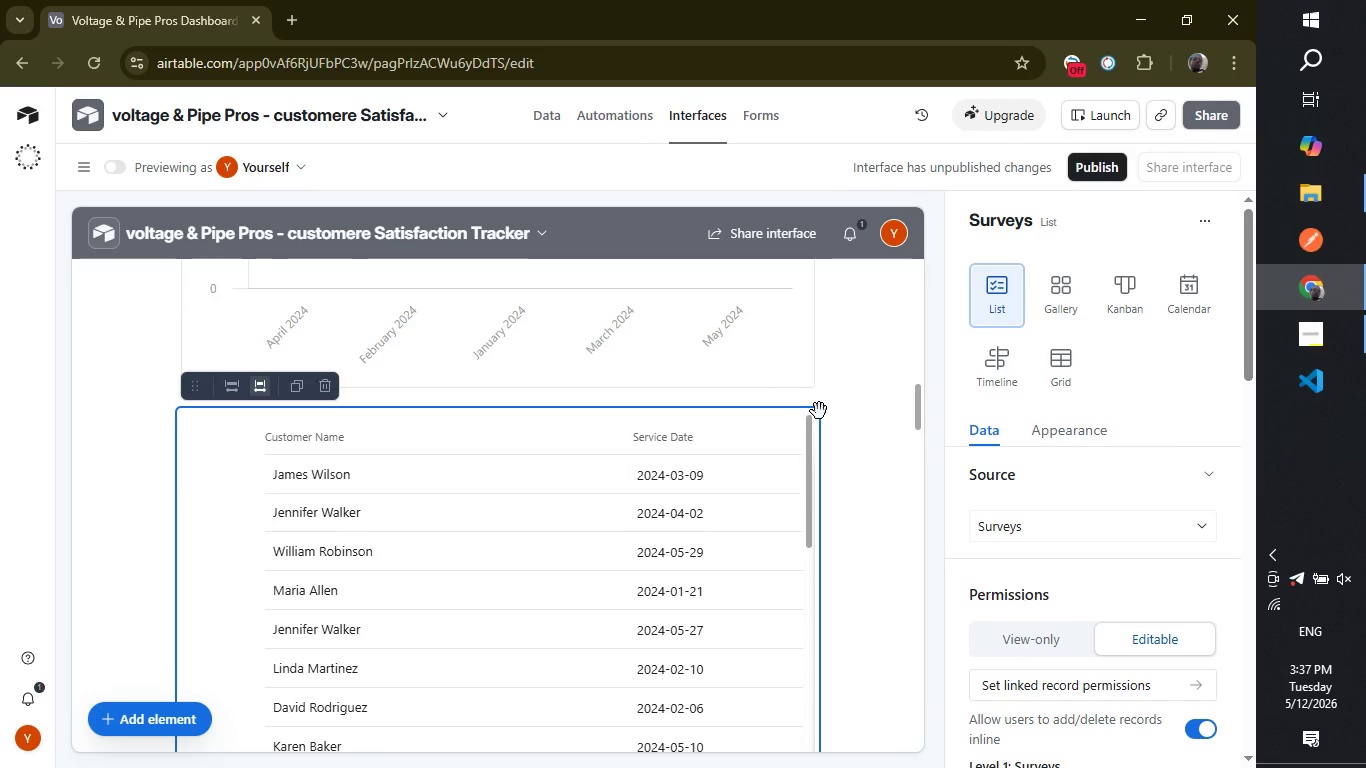 
left_click_drag(start_coordinate=[1246, 369], to_coordinate=[1243, 499])
 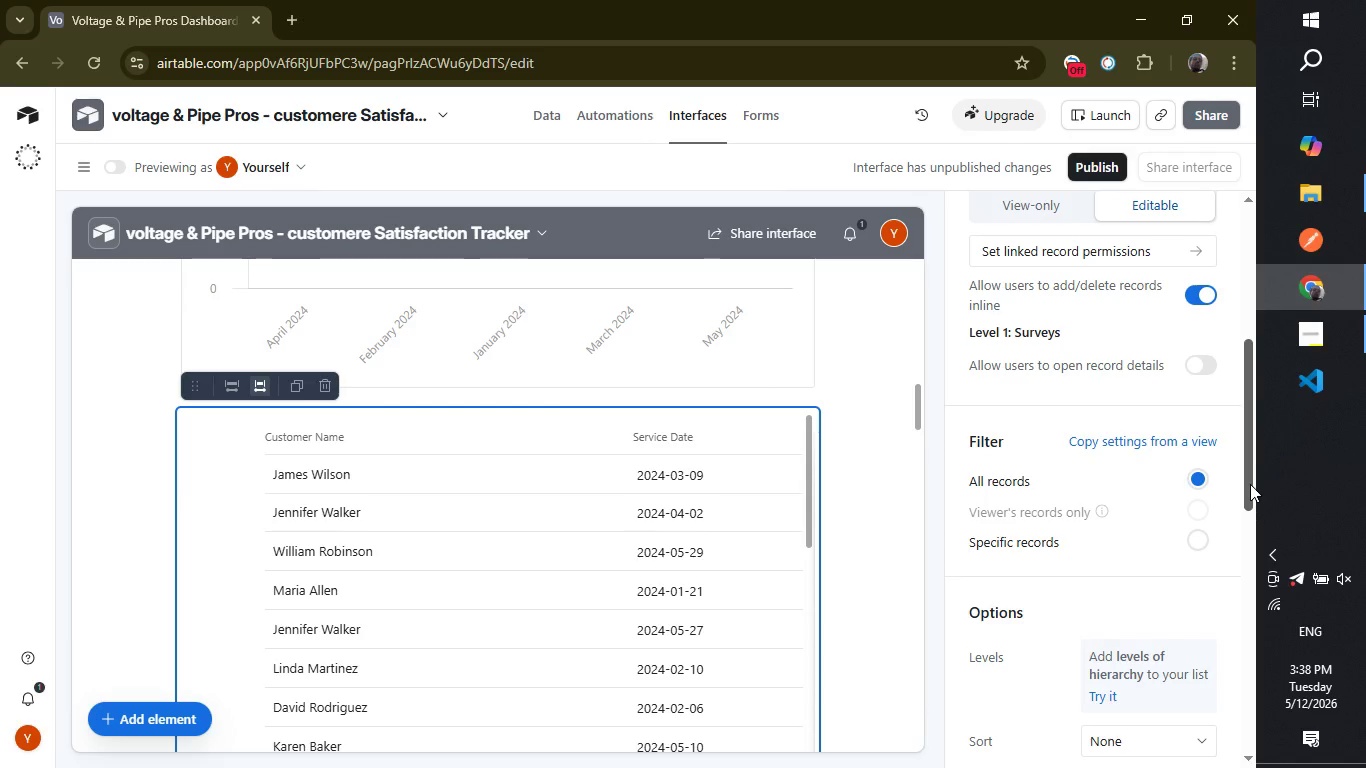 
left_click_drag(start_coordinate=[1250, 484], to_coordinate=[1250, 681])
 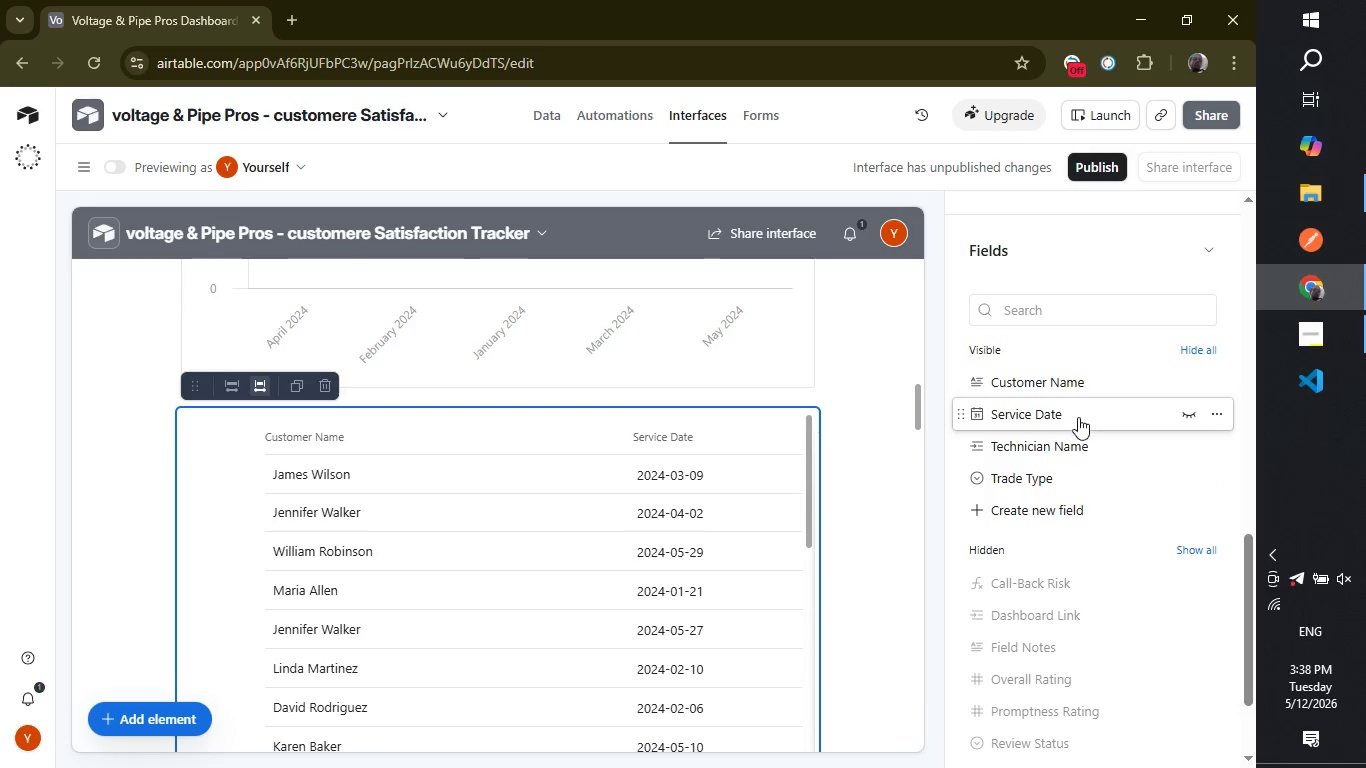 
wait(7.67)
 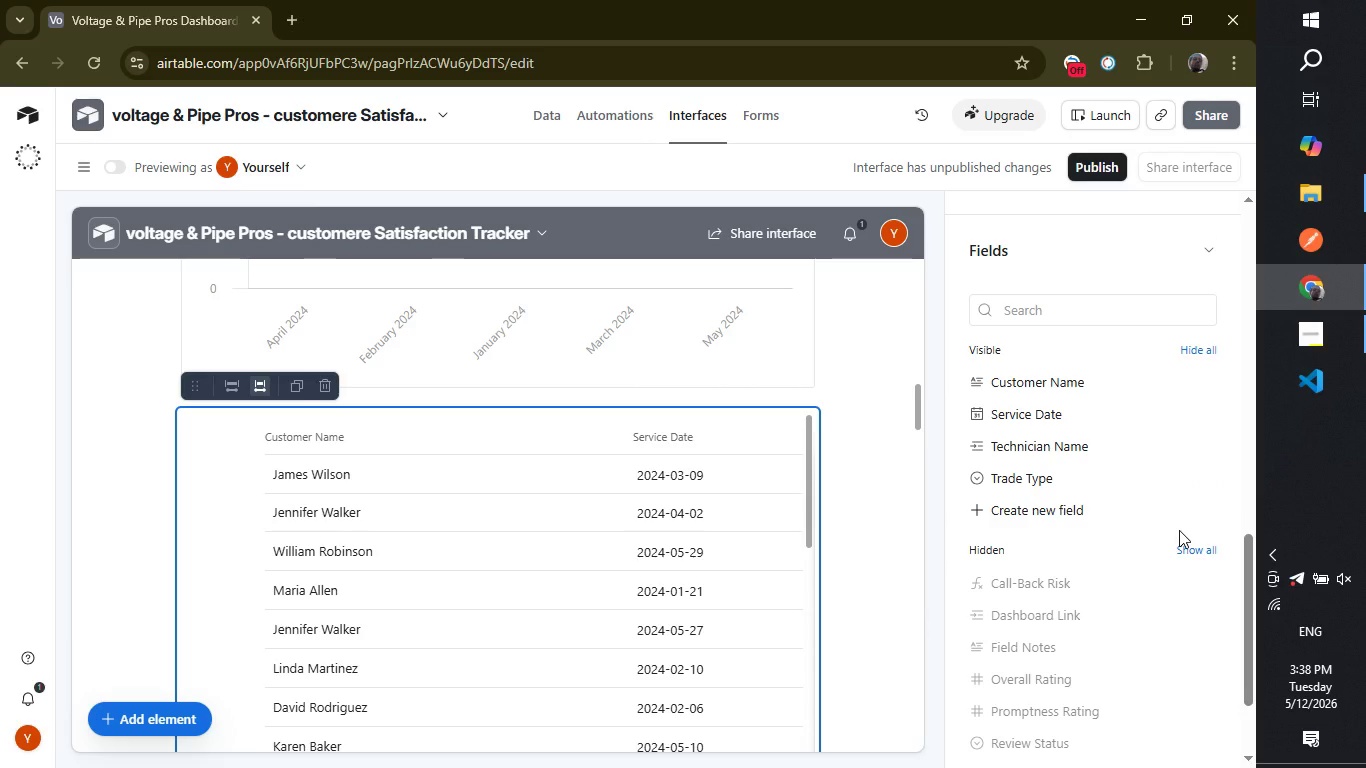 
left_click([1187, 416])
 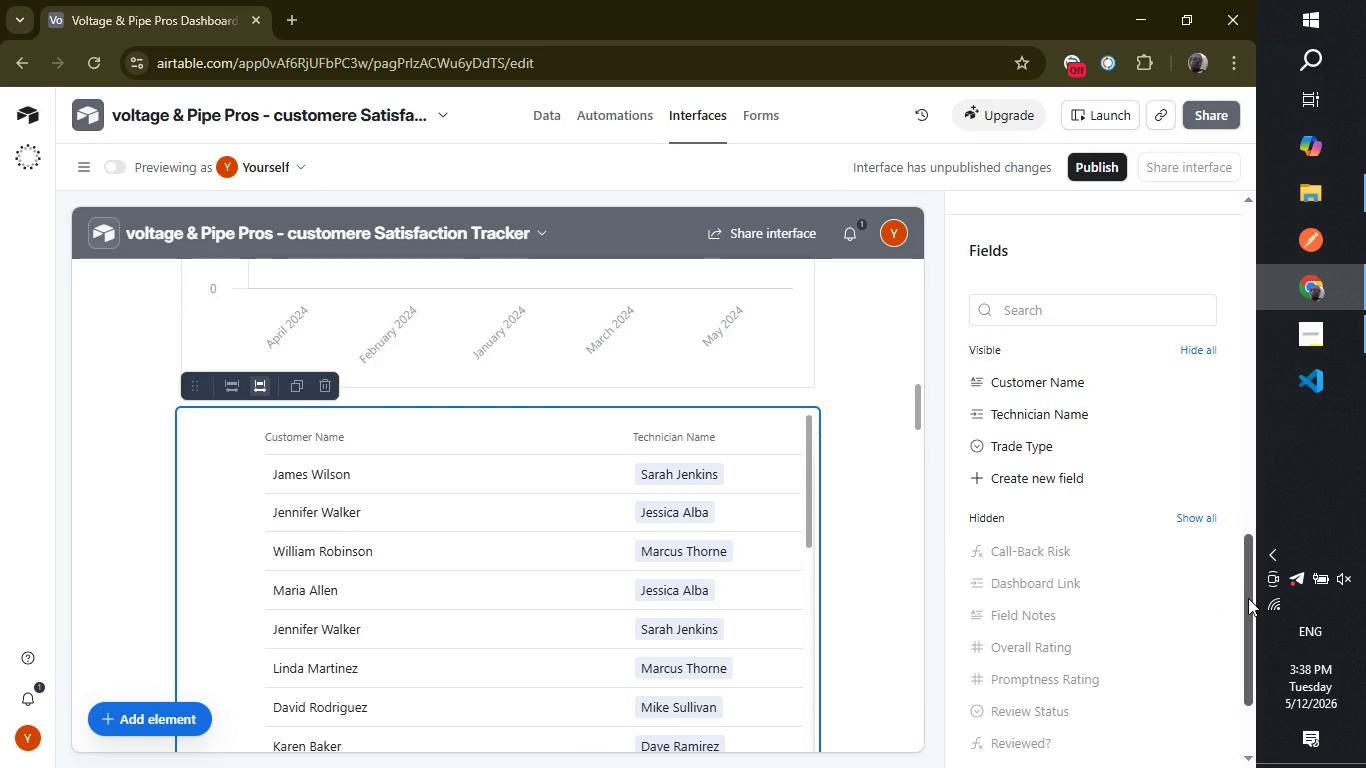 
wait(15.06)
 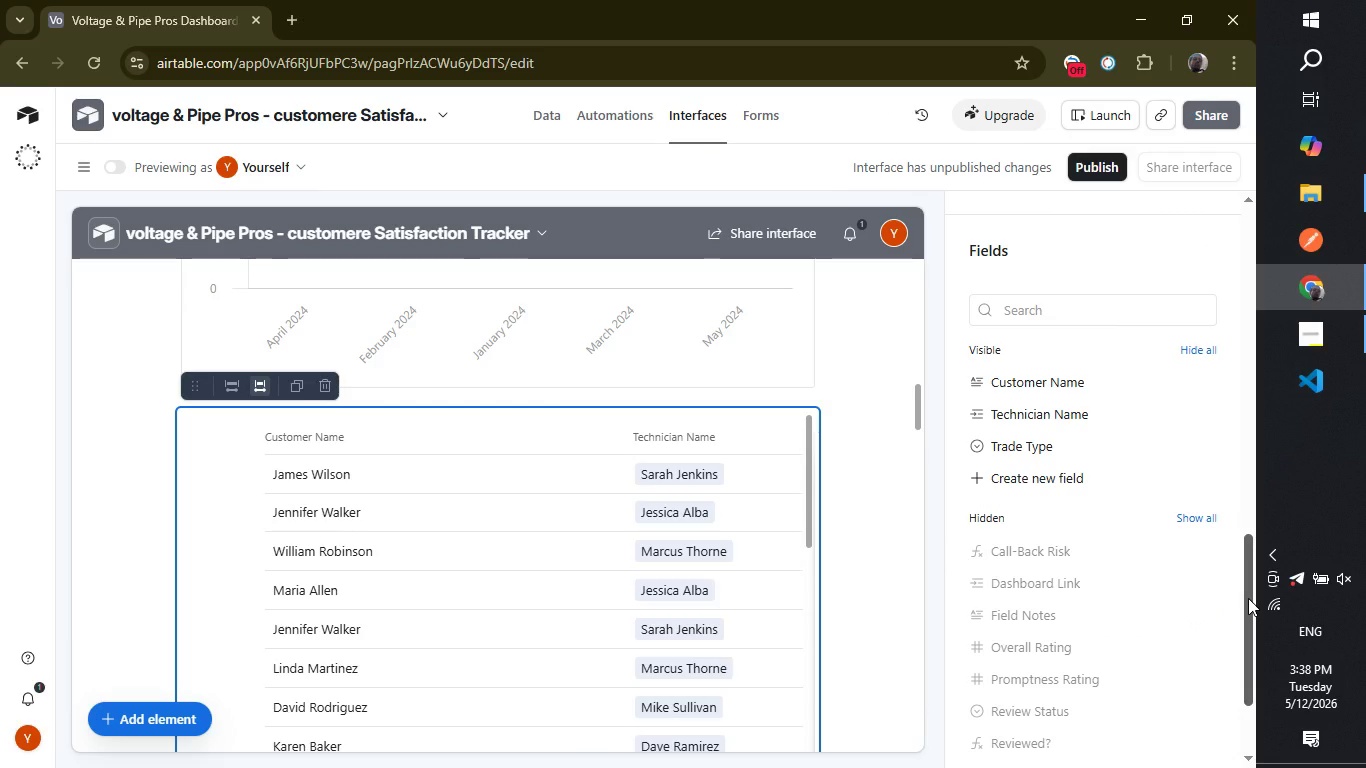 
left_click_drag(start_coordinate=[1248, 598], to_coordinate=[1248, 655])
 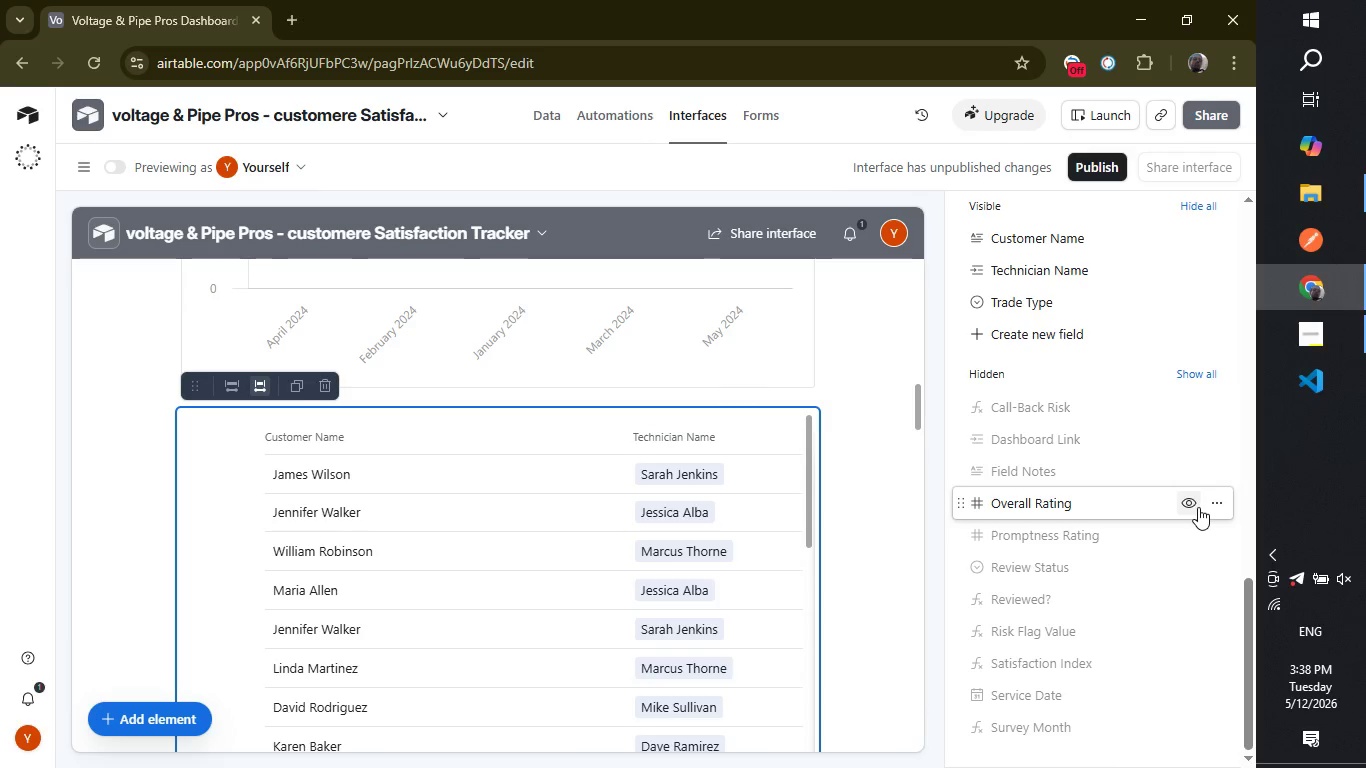 
left_click([1184, 504])
 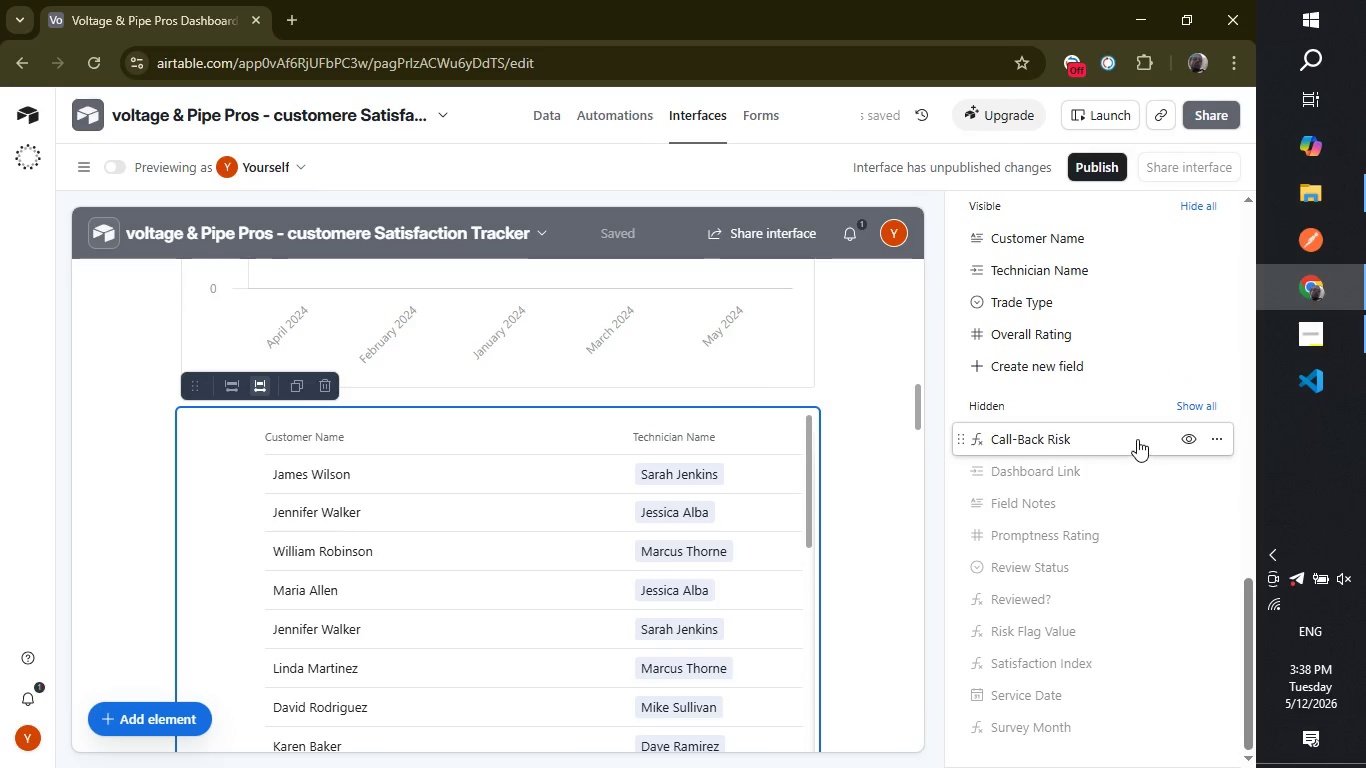 
left_click([1187, 430])
 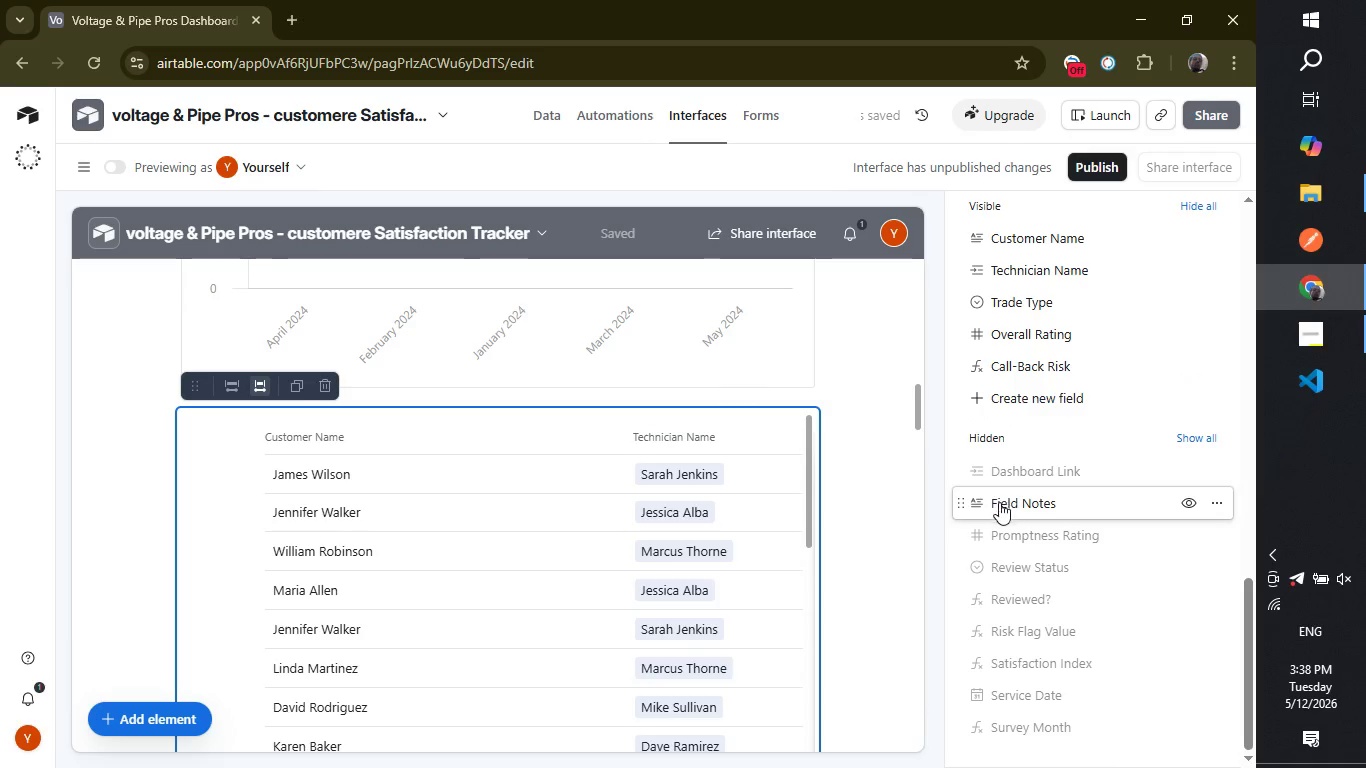 
wait(6.94)
 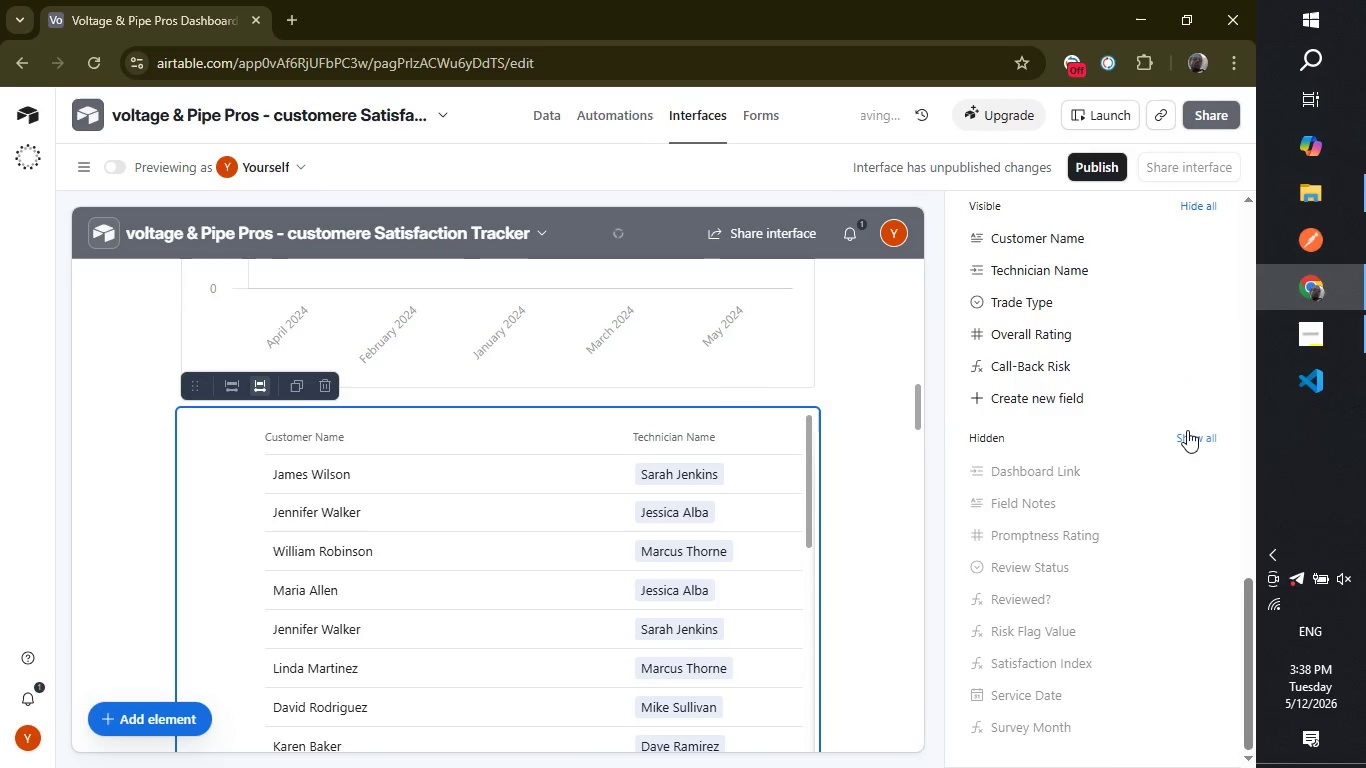 
left_click([1190, 504])
 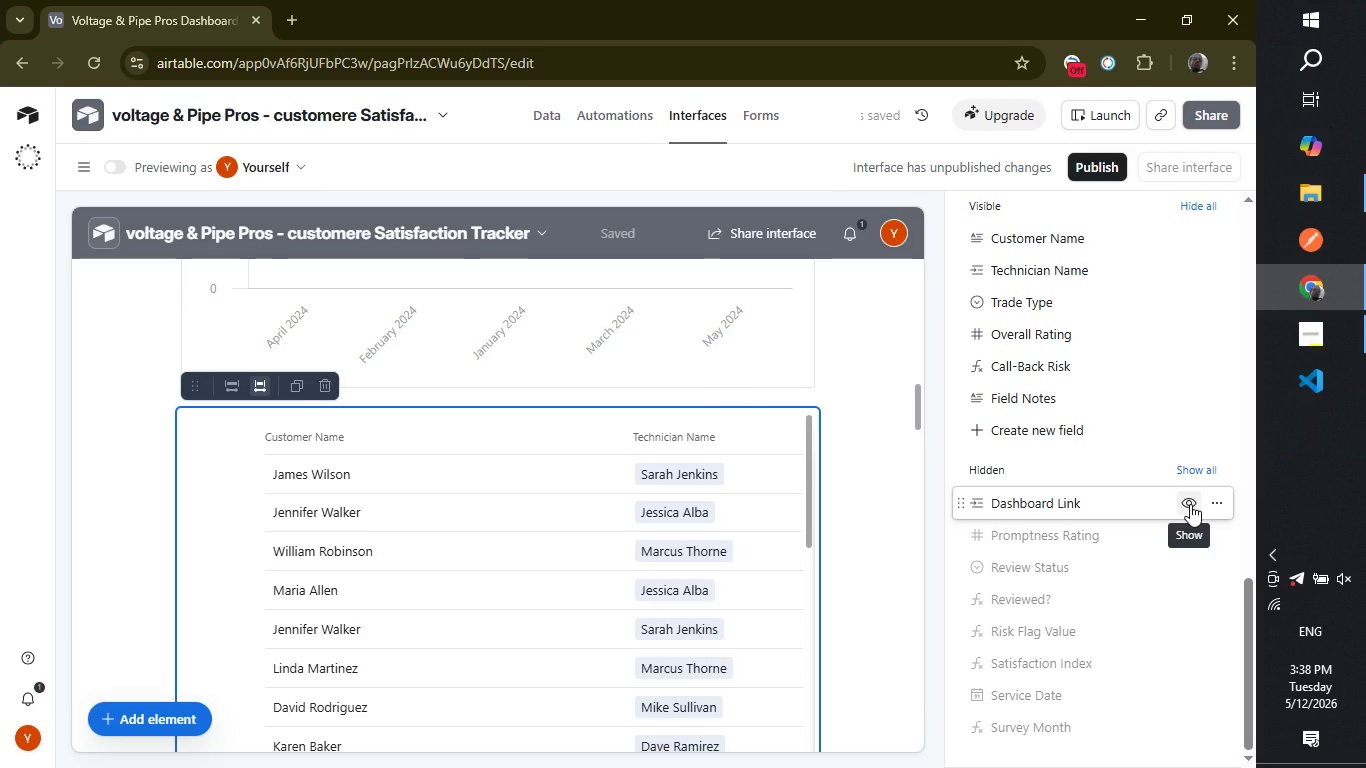 
wait(6.86)
 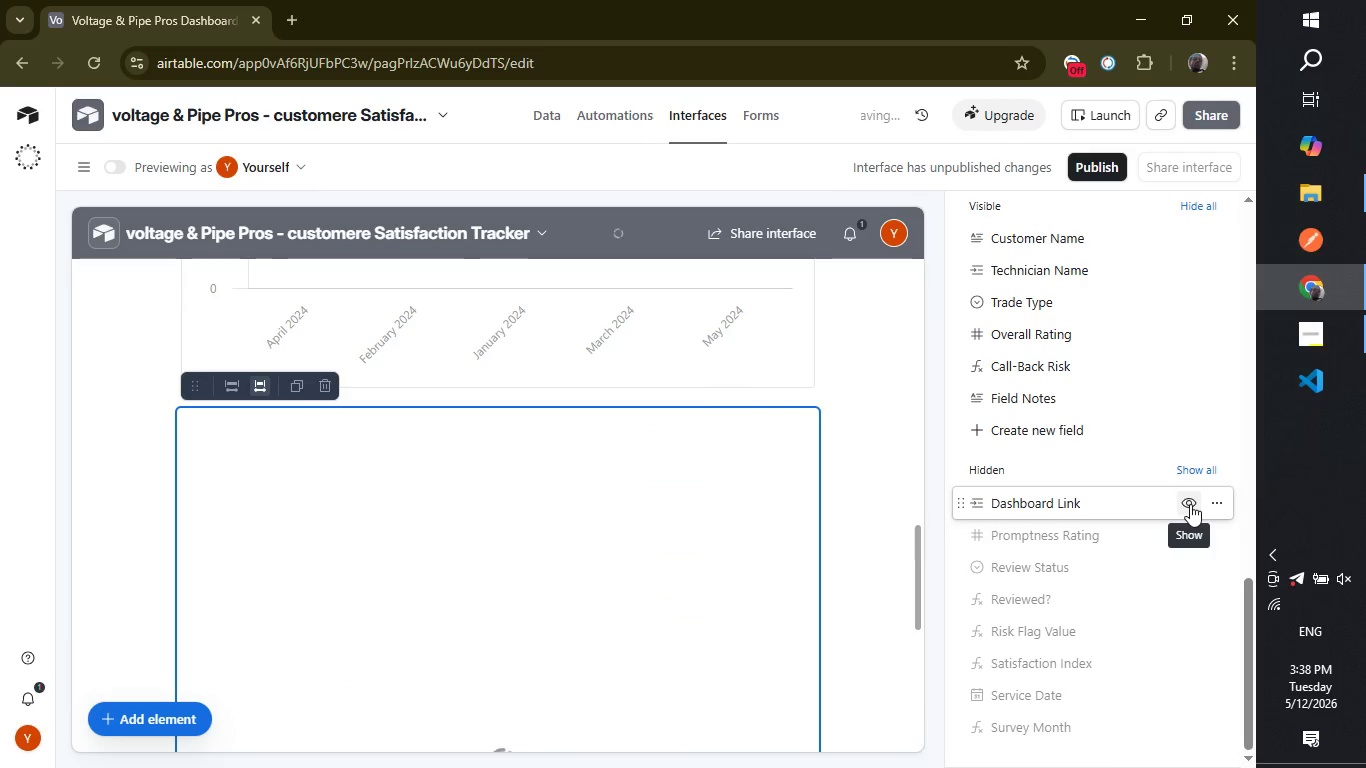 
left_click([1191, 504])
 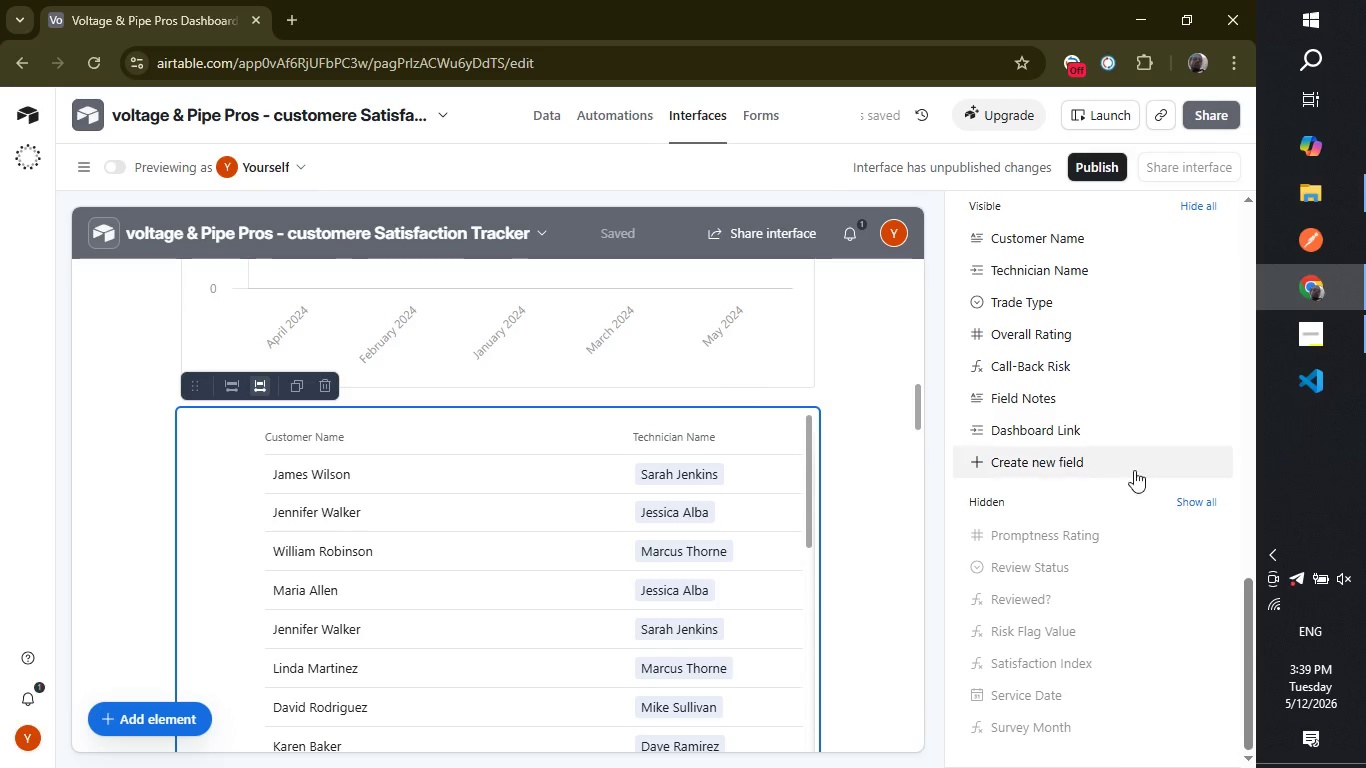 
wait(6.77)
 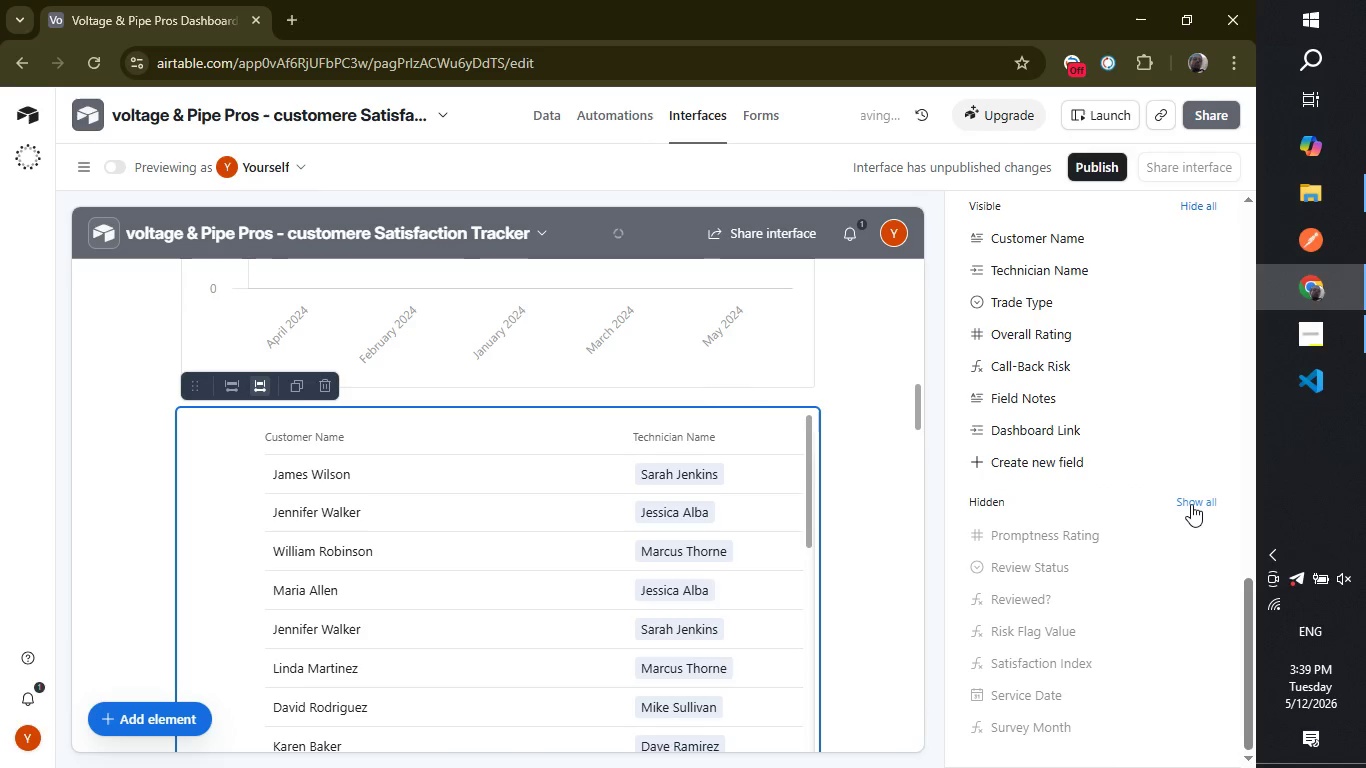 
left_click([884, 472])
 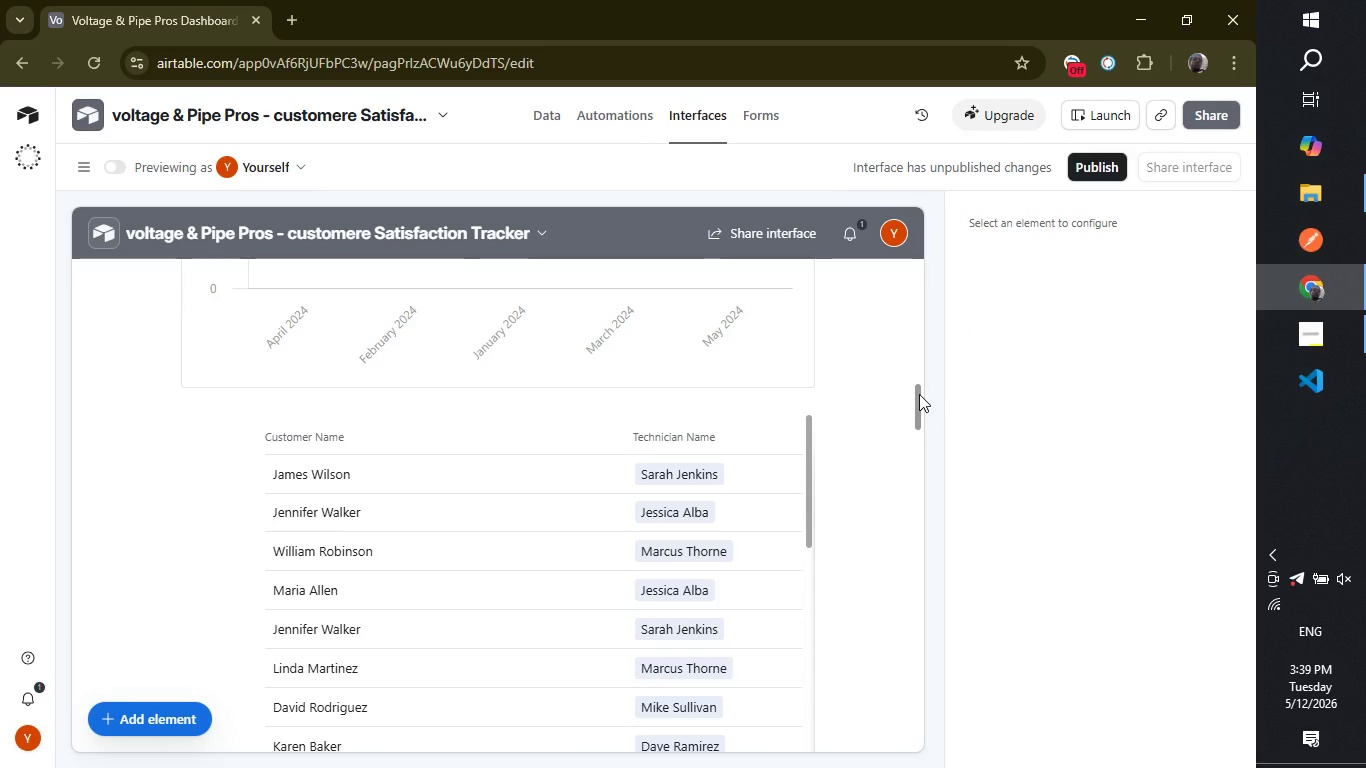 
wait(10.66)
 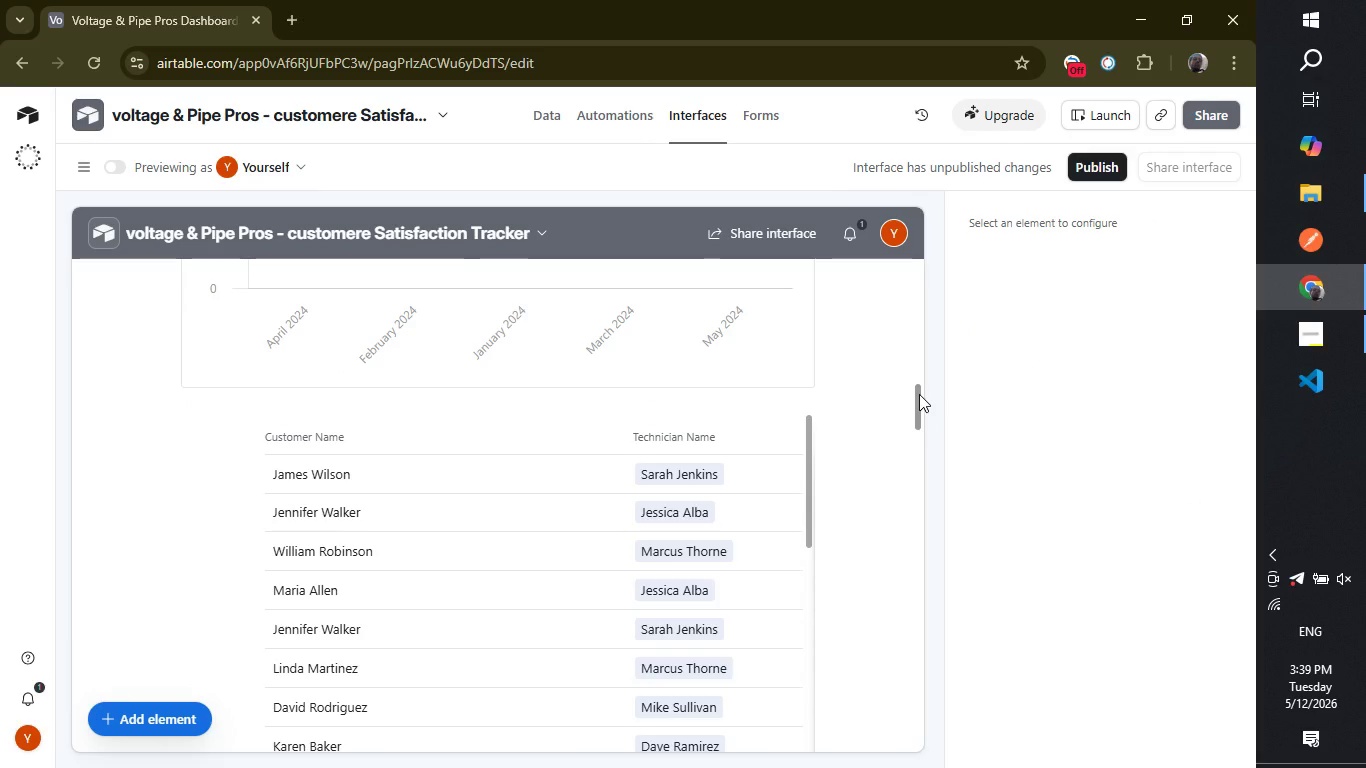 
left_click([380, 562])
 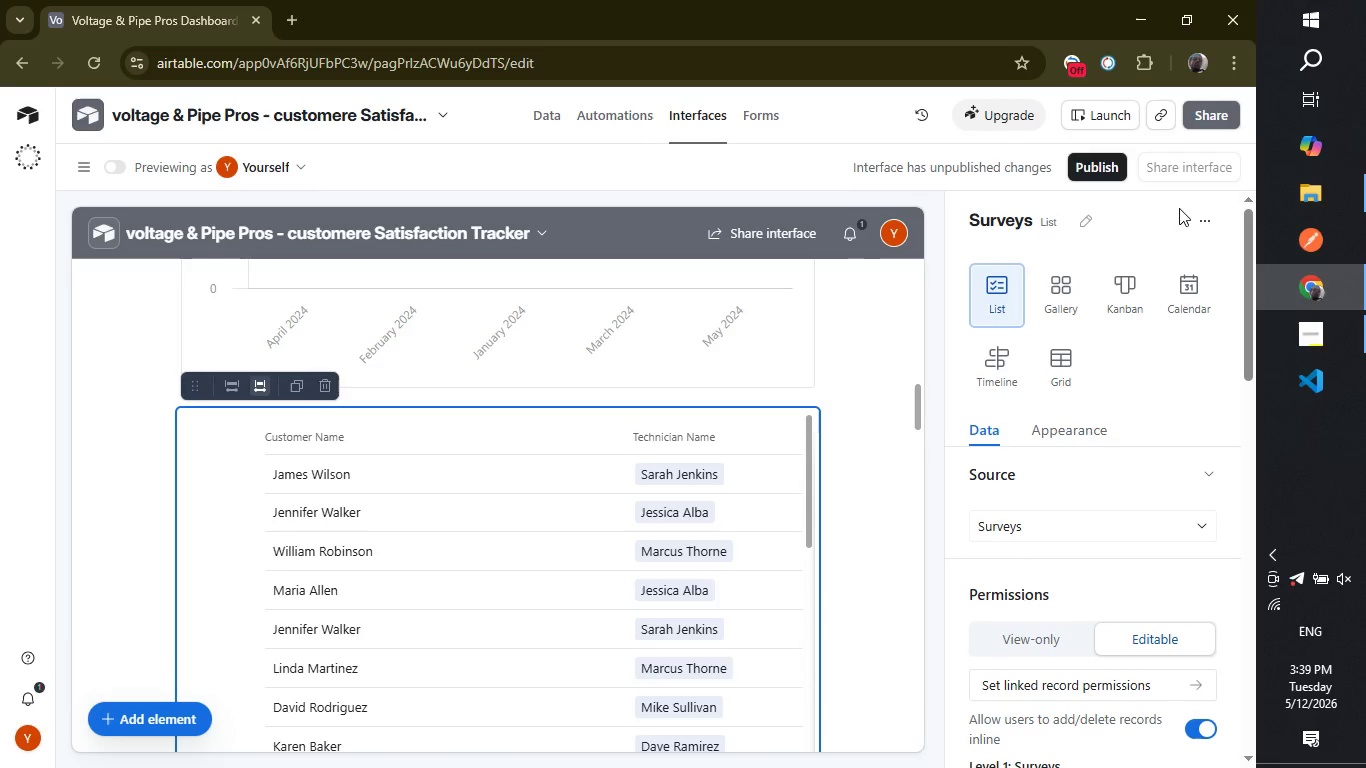 
left_click([1210, 215])
 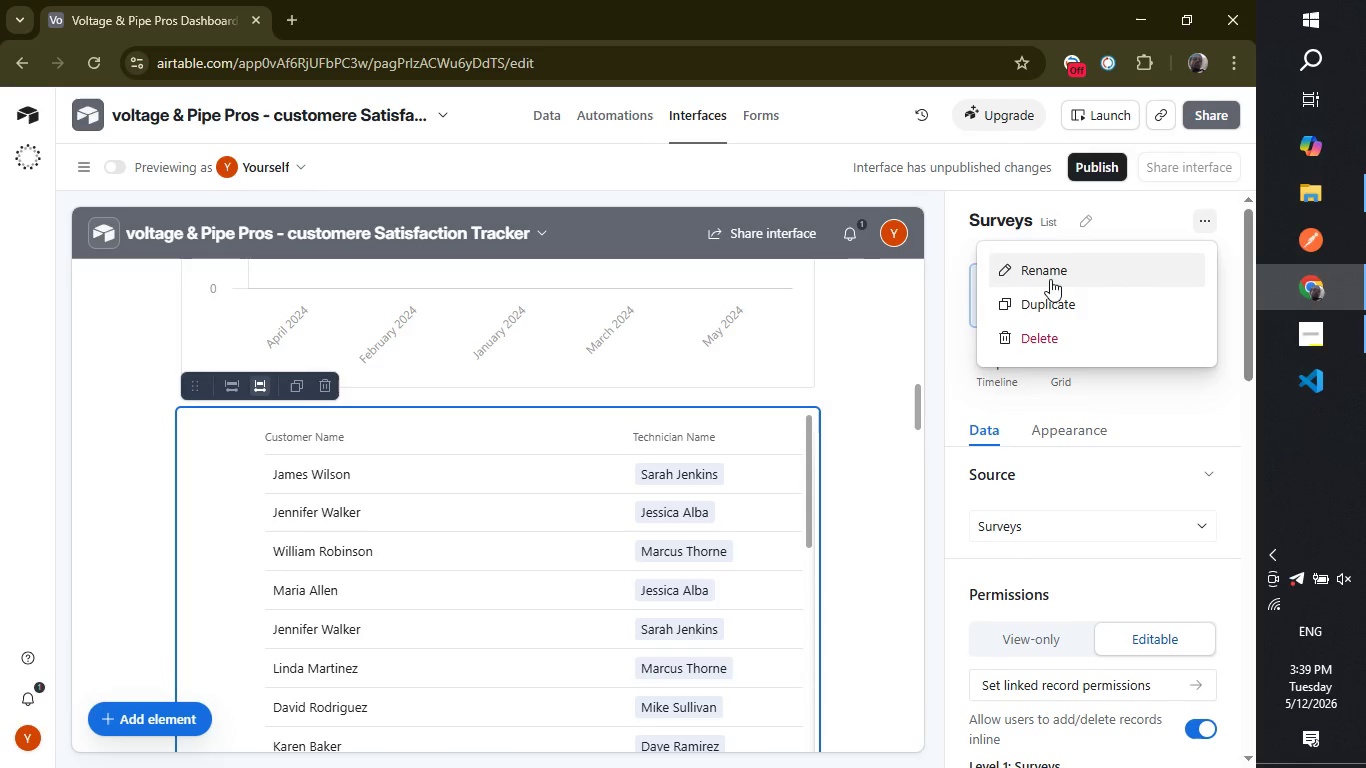 
left_click([1051, 278])
 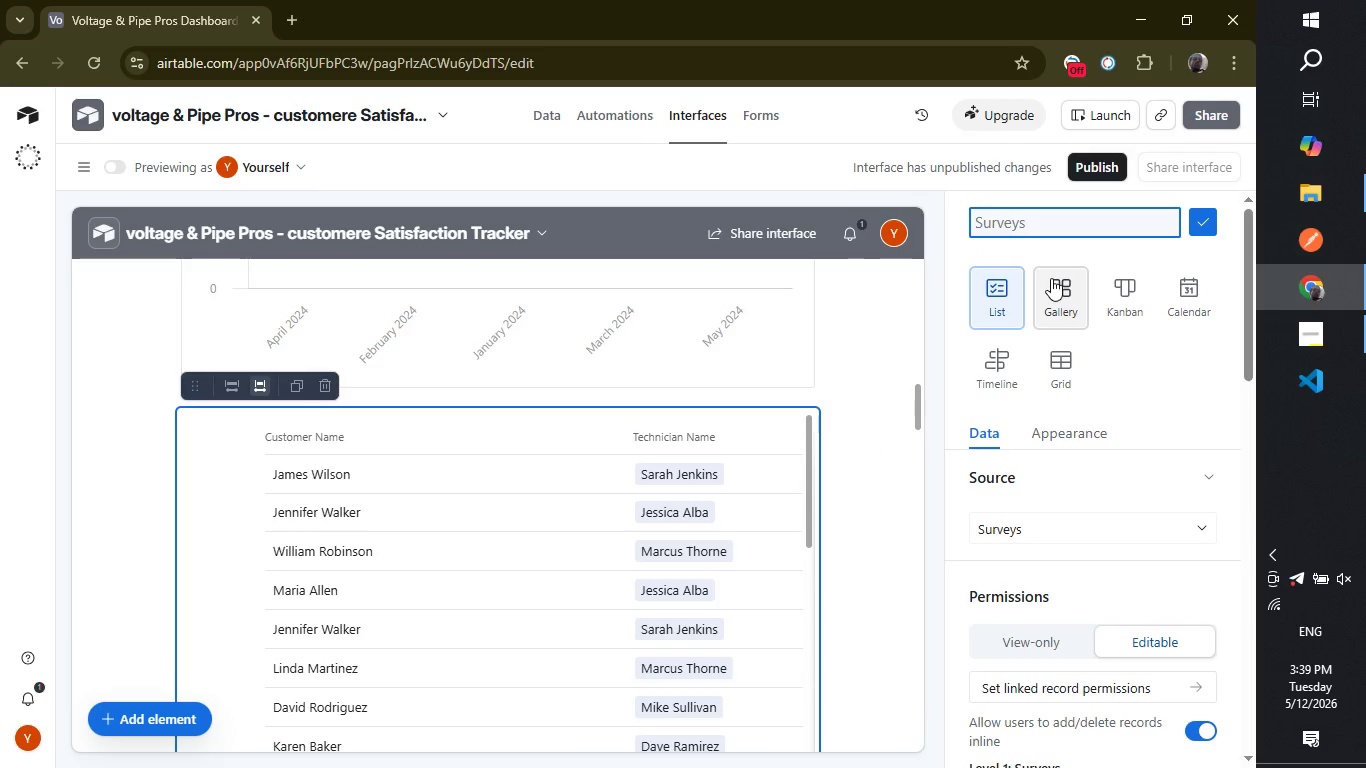 
type(High)
 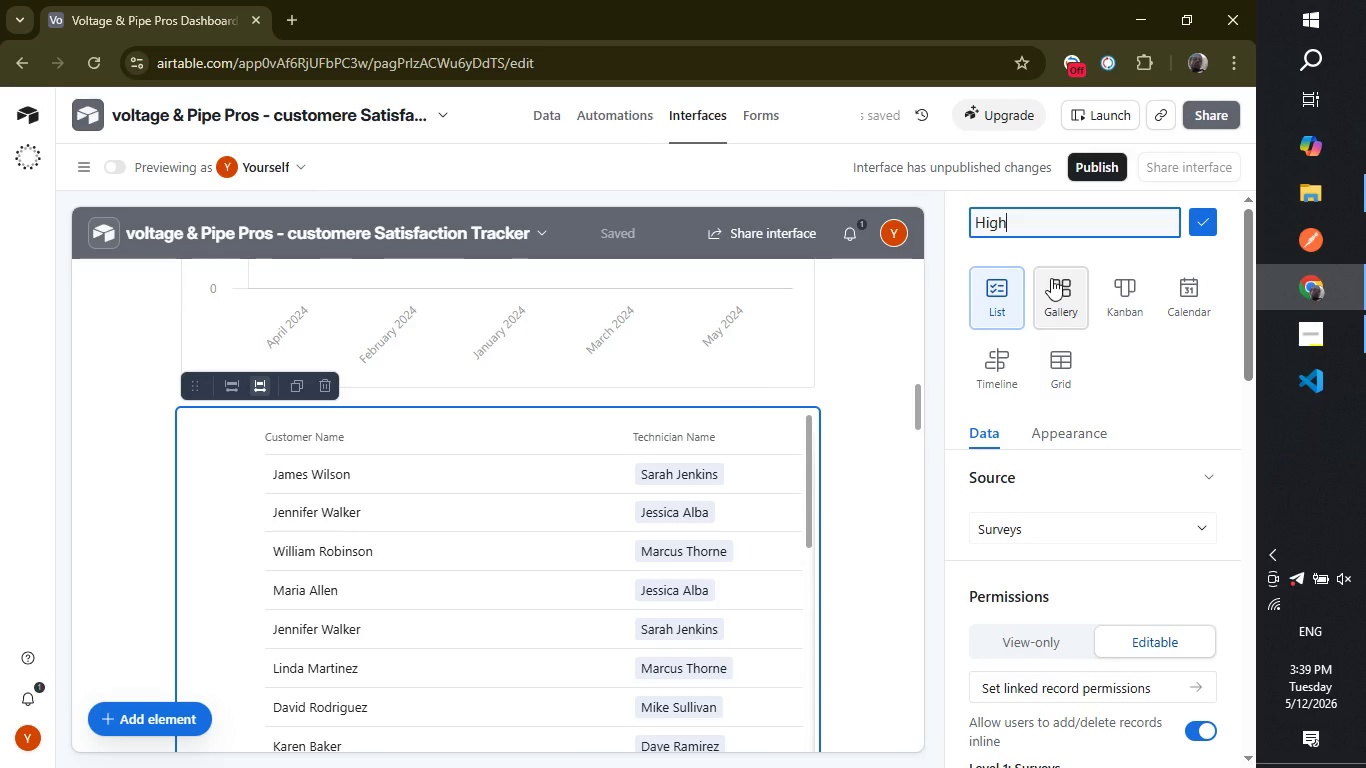 
type(-Priority Action)
 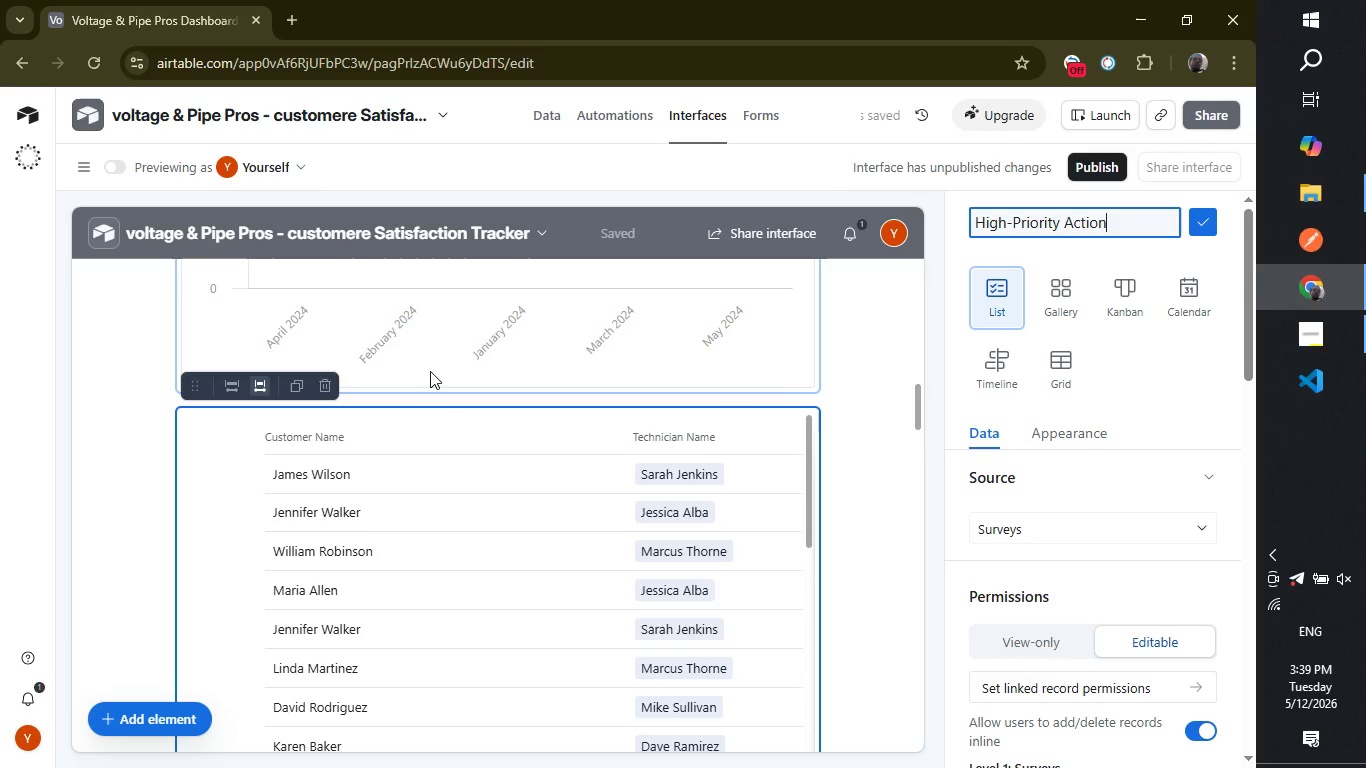 
wait(5.2)
 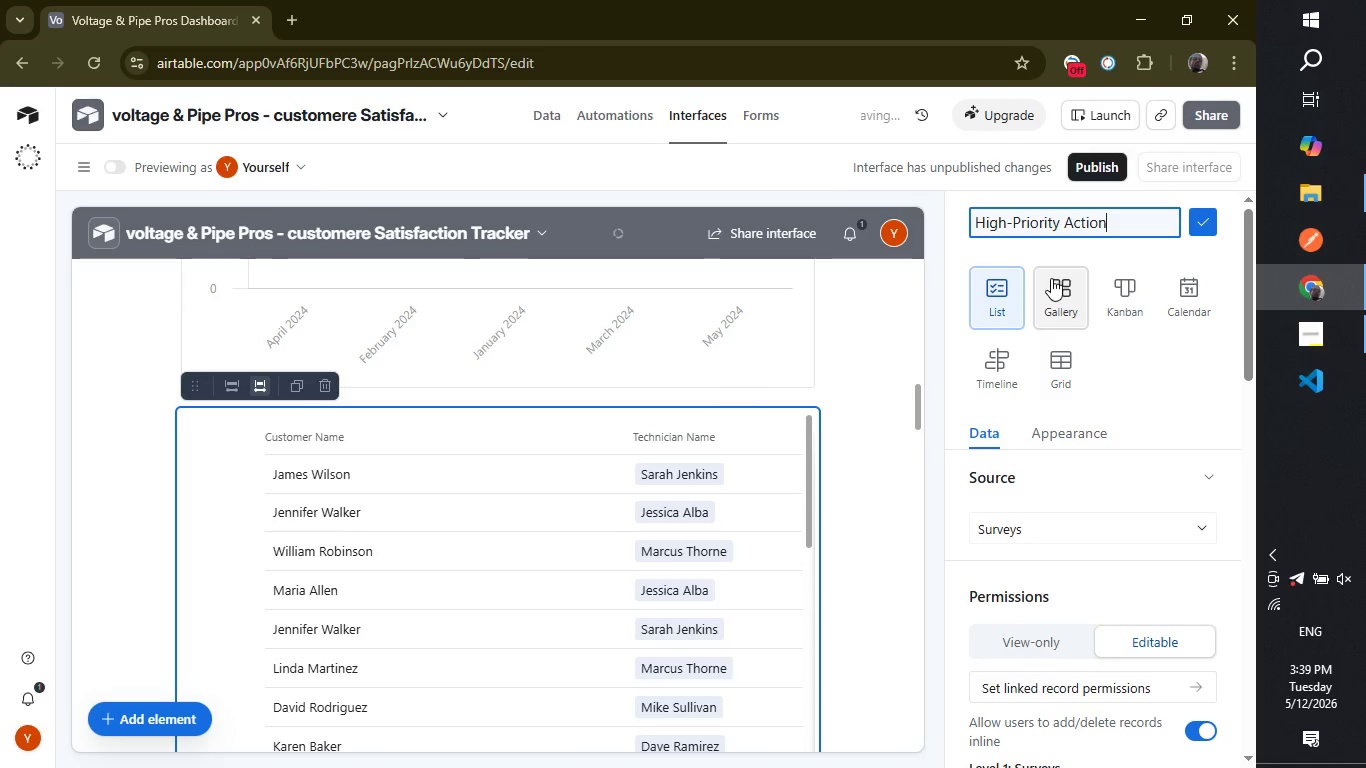 
left_click([102, 520])
 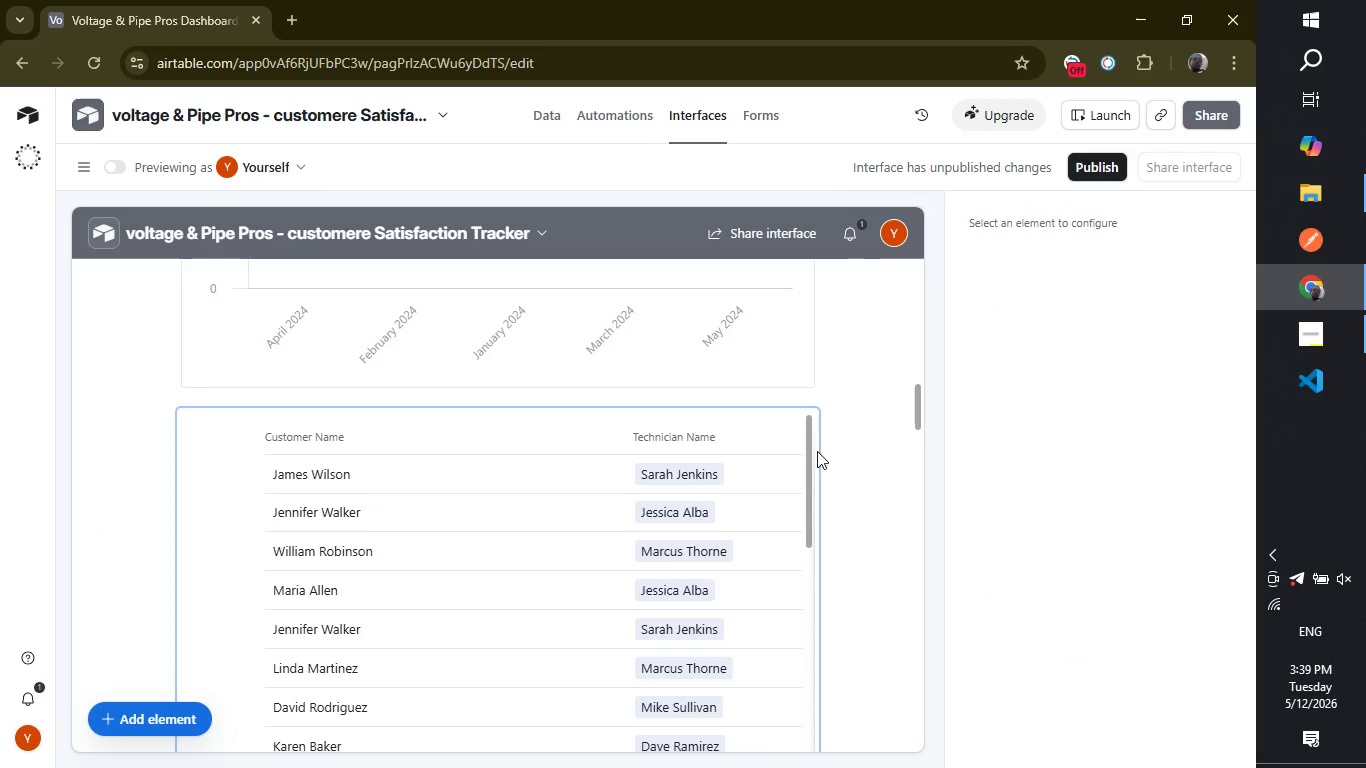 
left_click_drag(start_coordinate=[809, 451], to_coordinate=[806, 436])
 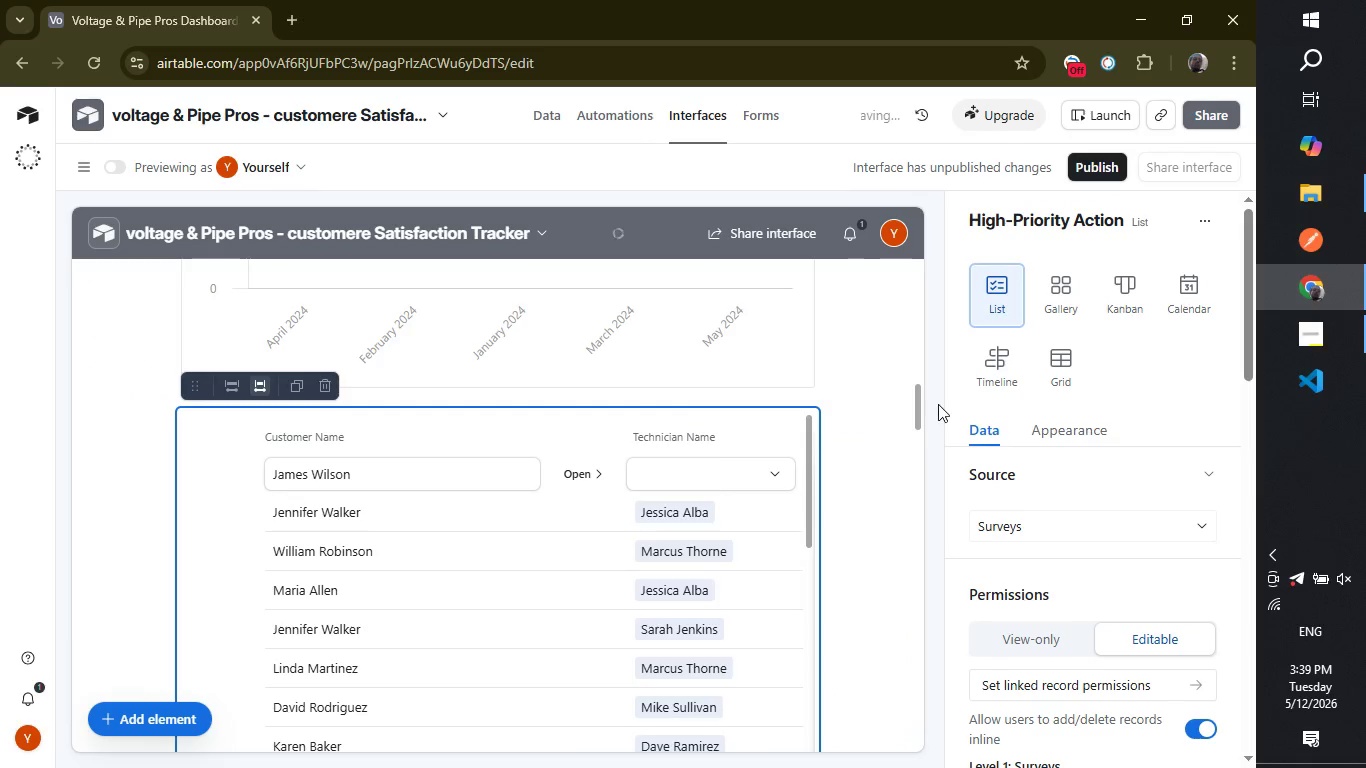 
left_click_drag(start_coordinate=[916, 398], to_coordinate=[923, 481])
 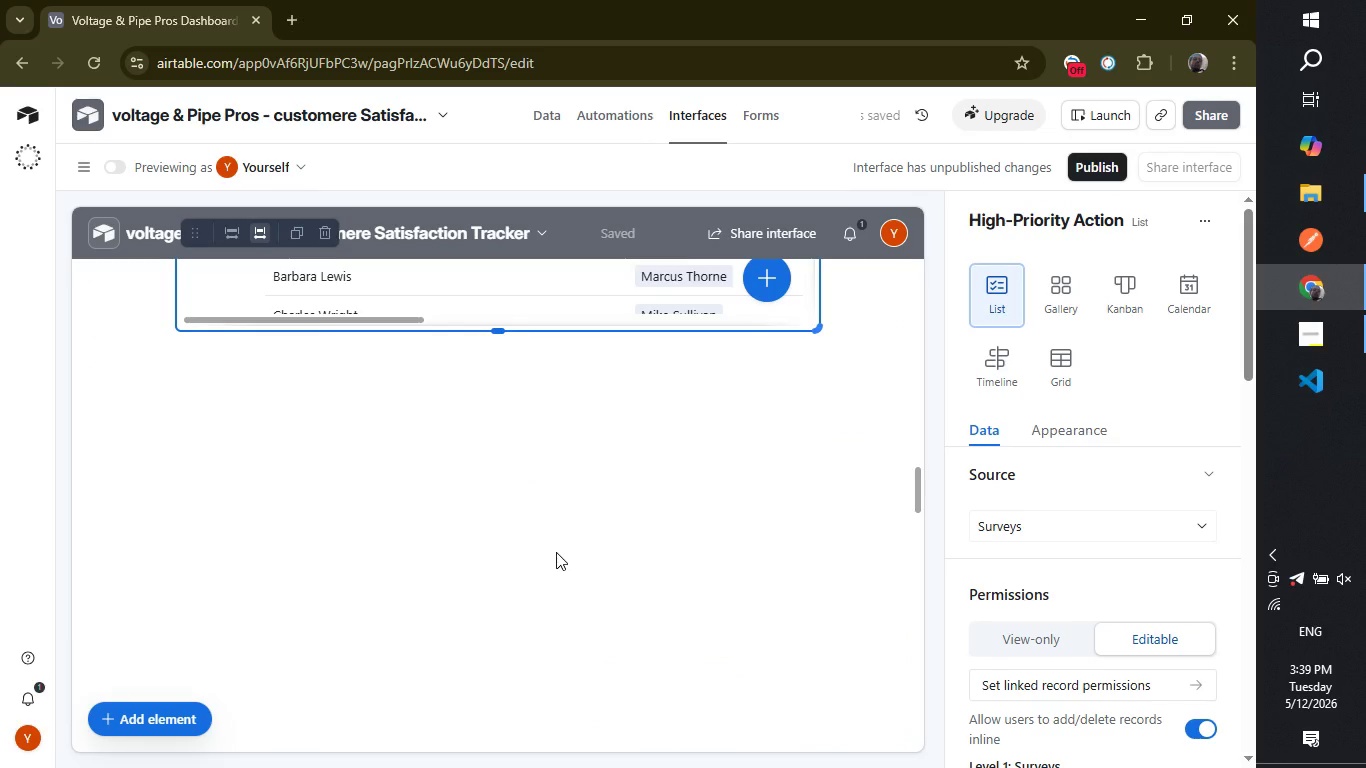 
left_click([556, 552])
 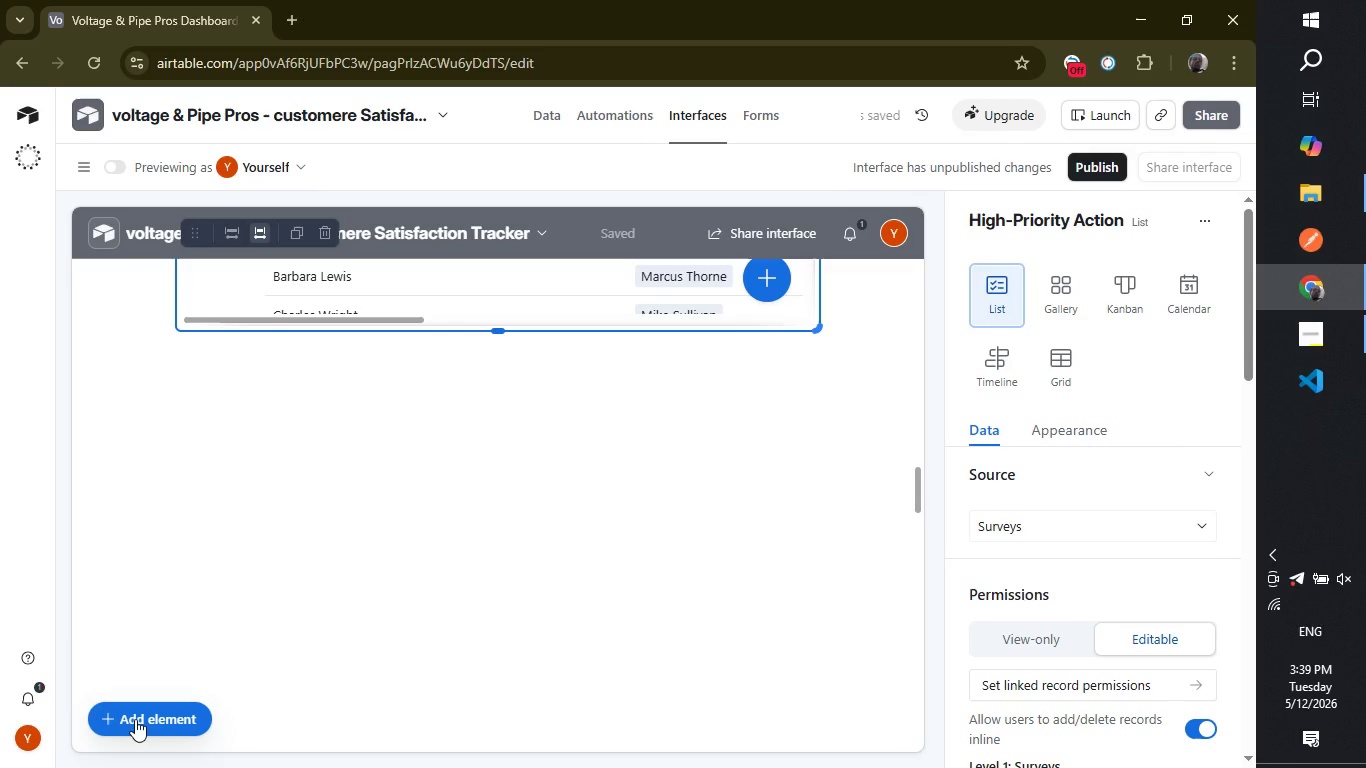 
double_click([135, 719])
 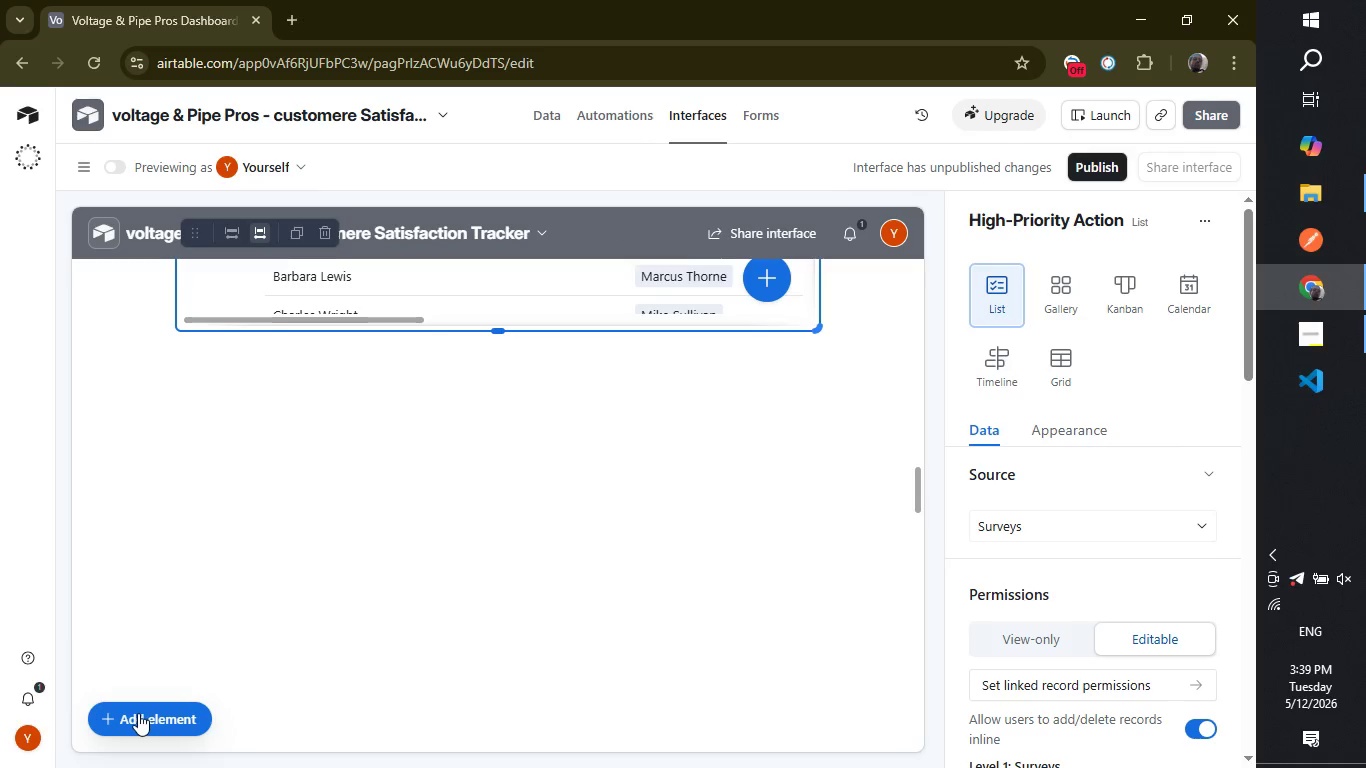 
left_click([138, 713])
 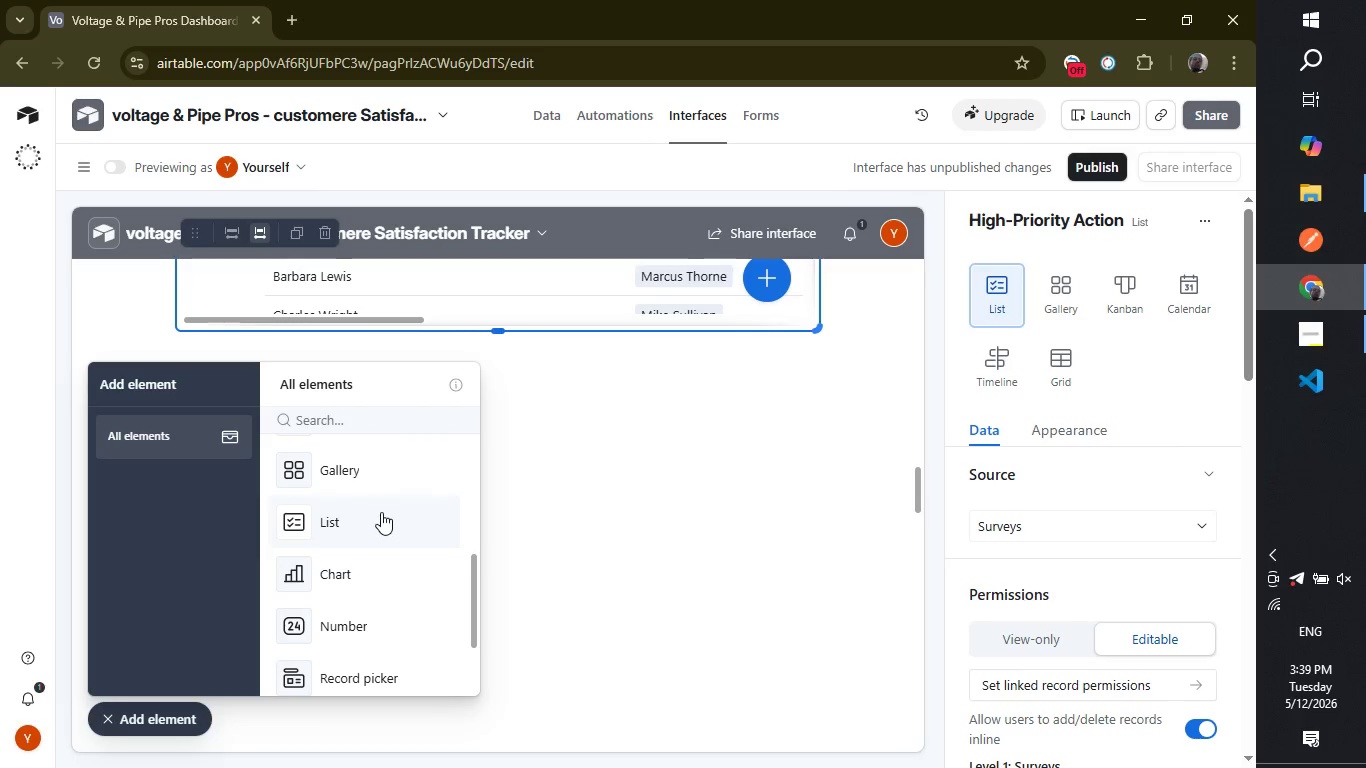 
left_click([380, 513])
 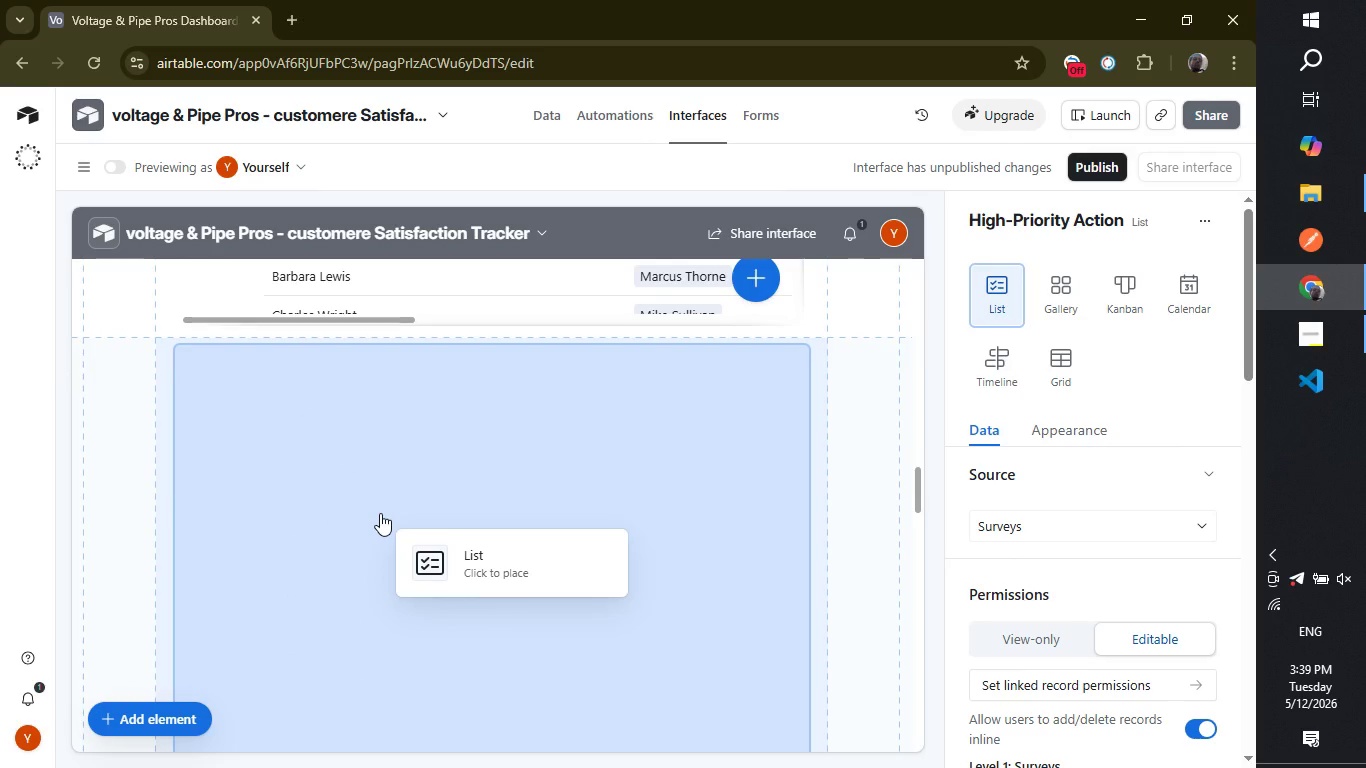 
left_click([380, 513])
 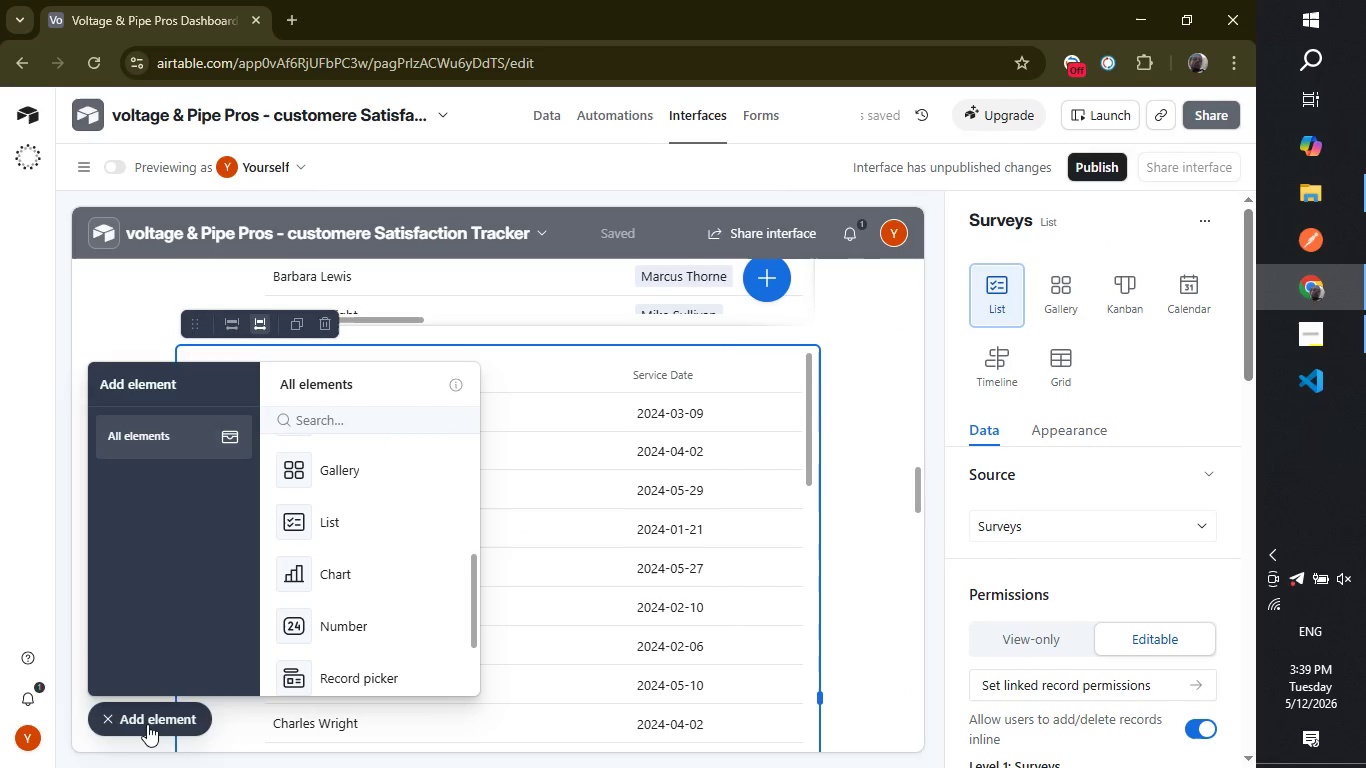 
left_click([140, 720])
 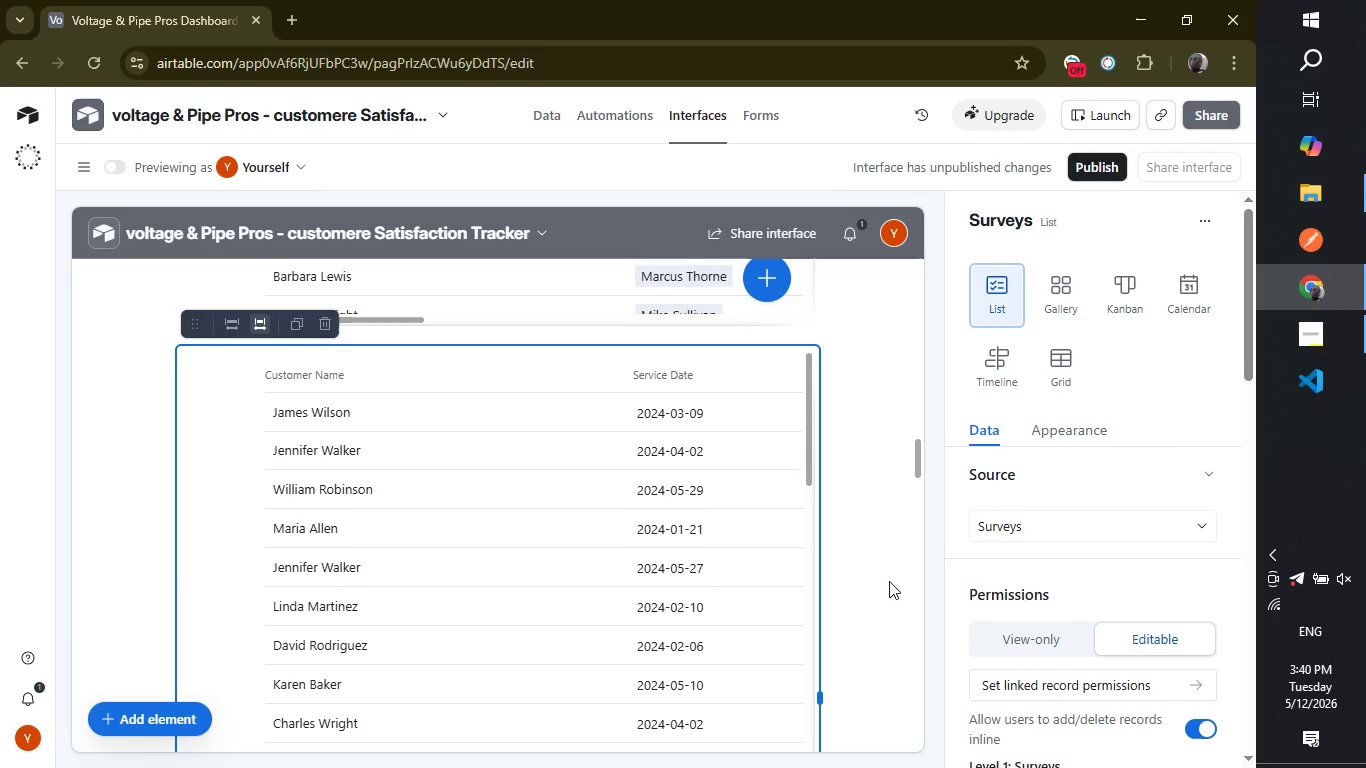 
wait(14.08)
 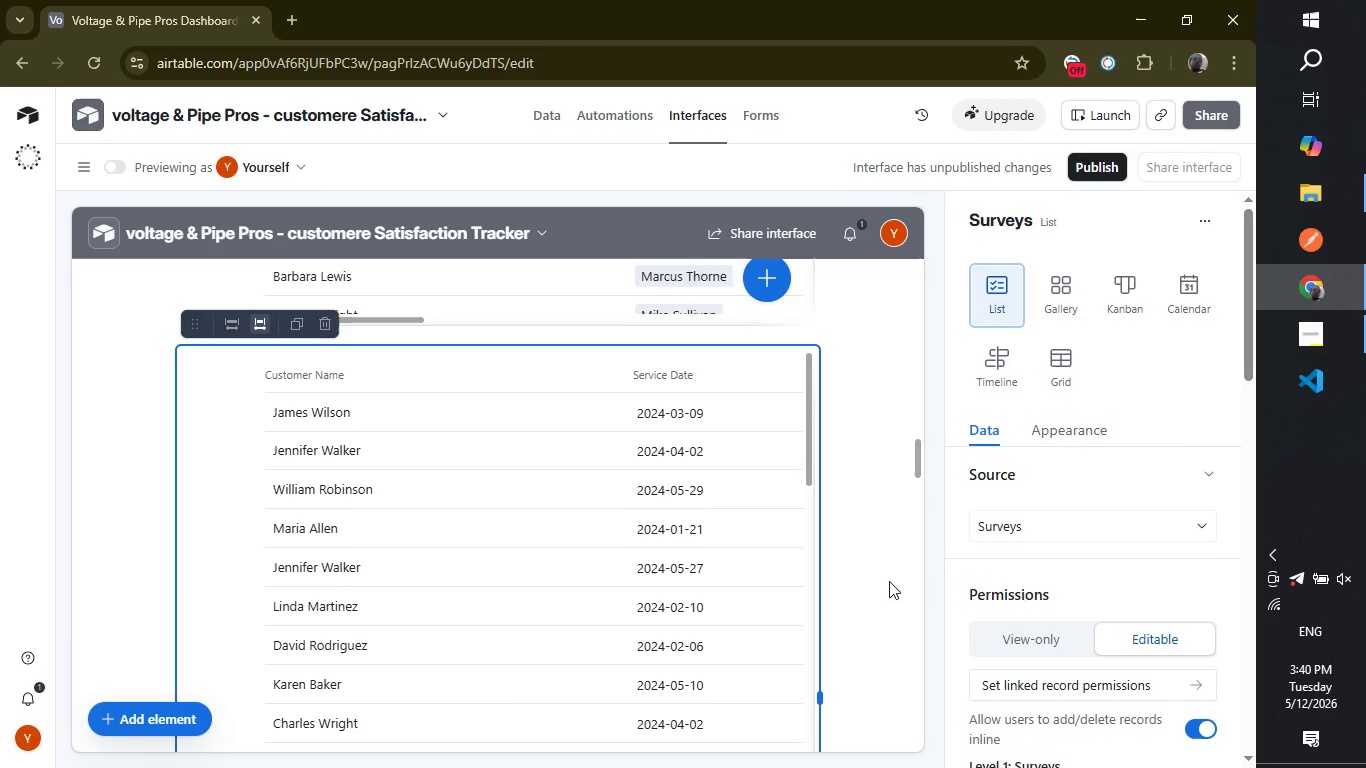 
left_click([1144, 533])
 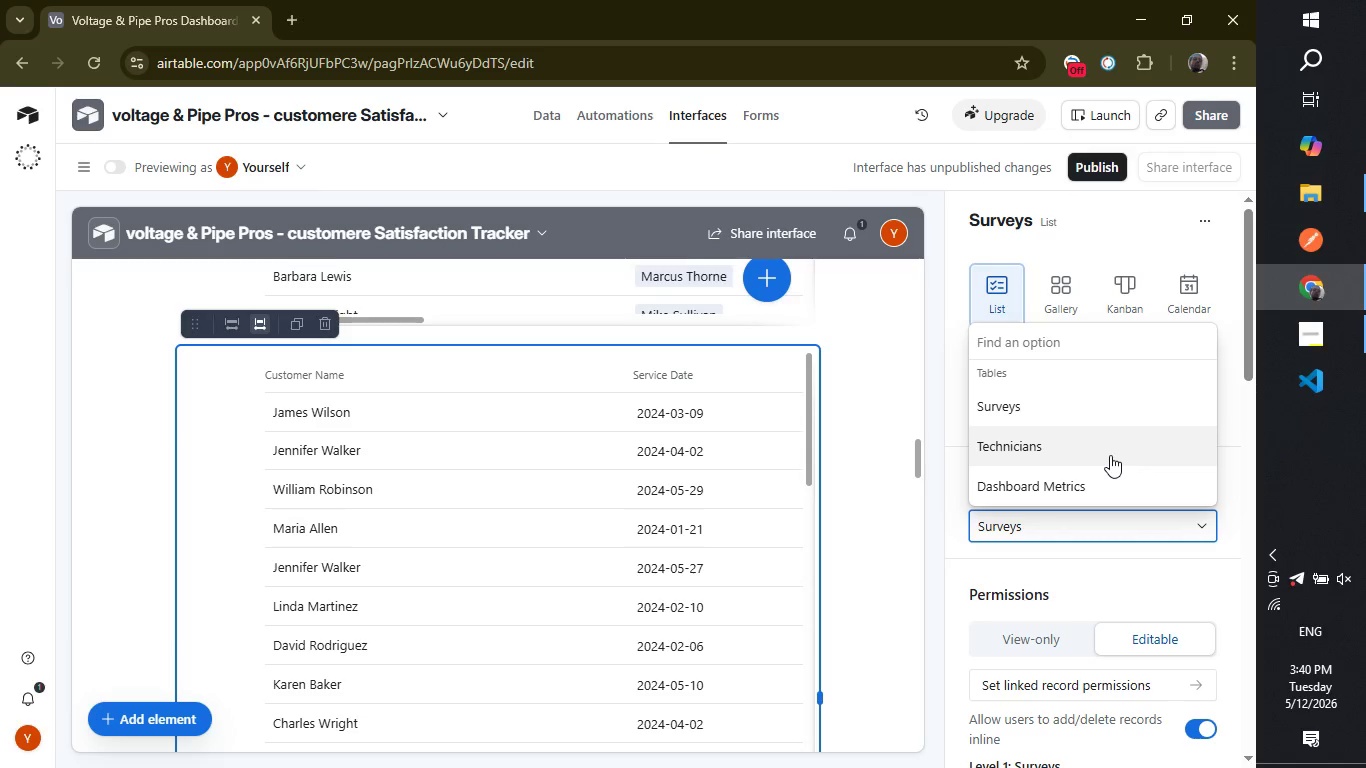 
wait(10.06)
 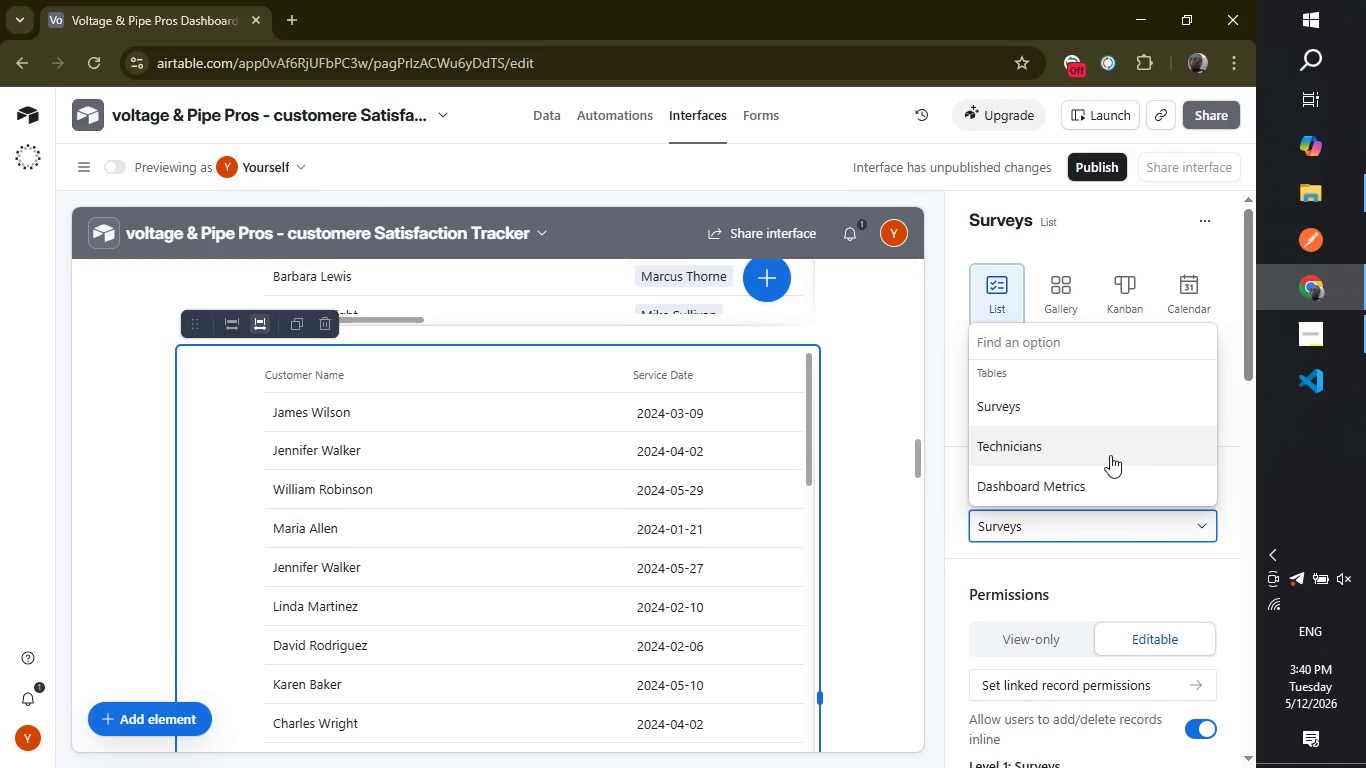 
left_click([1108, 455])
 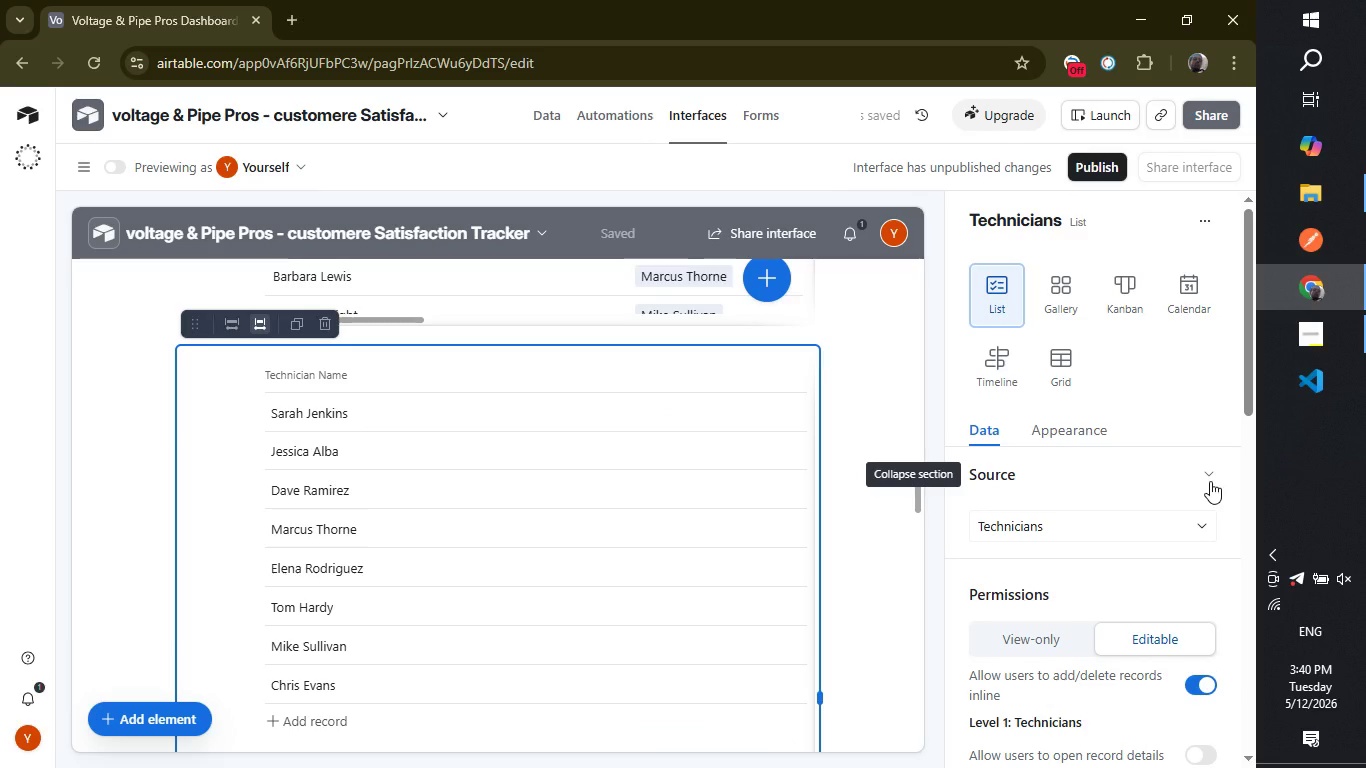 
wait(7.53)
 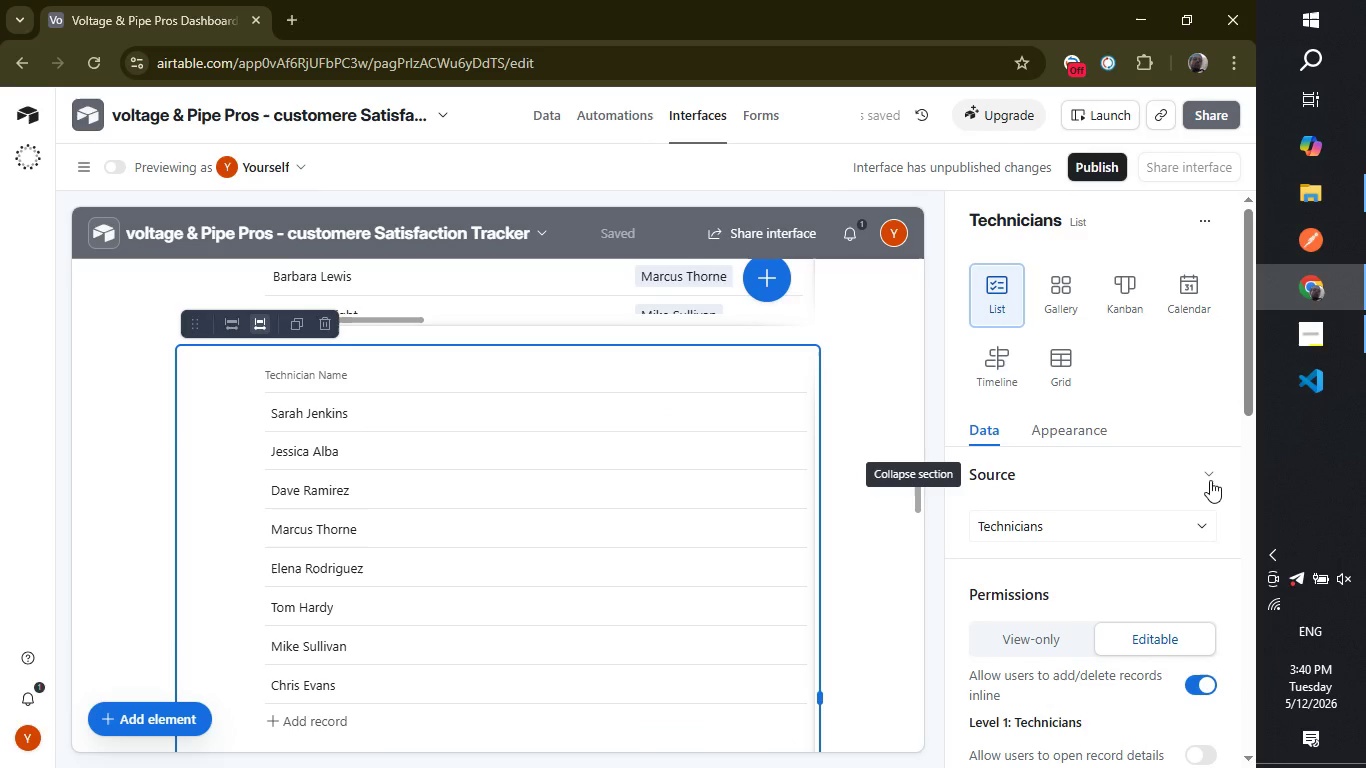 
left_click([534, 124])
 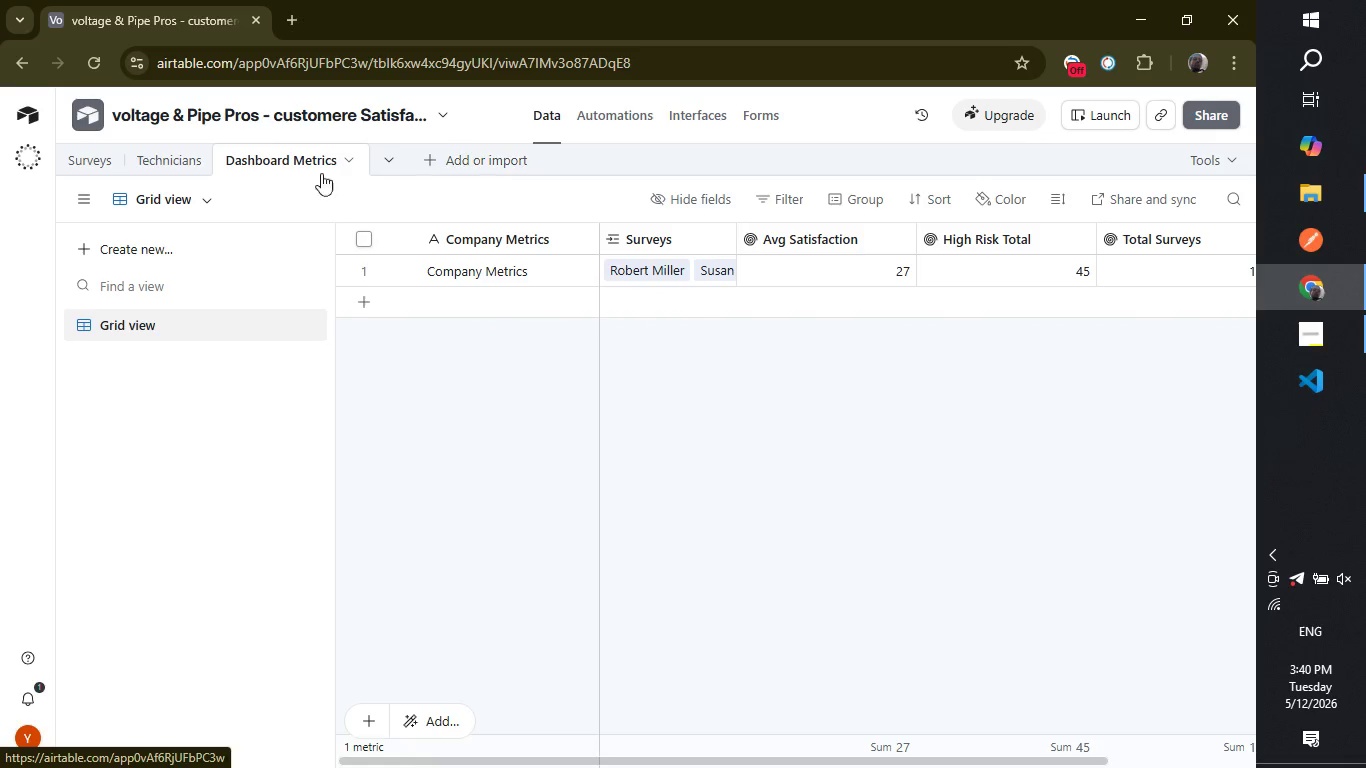 
left_click([185, 158])
 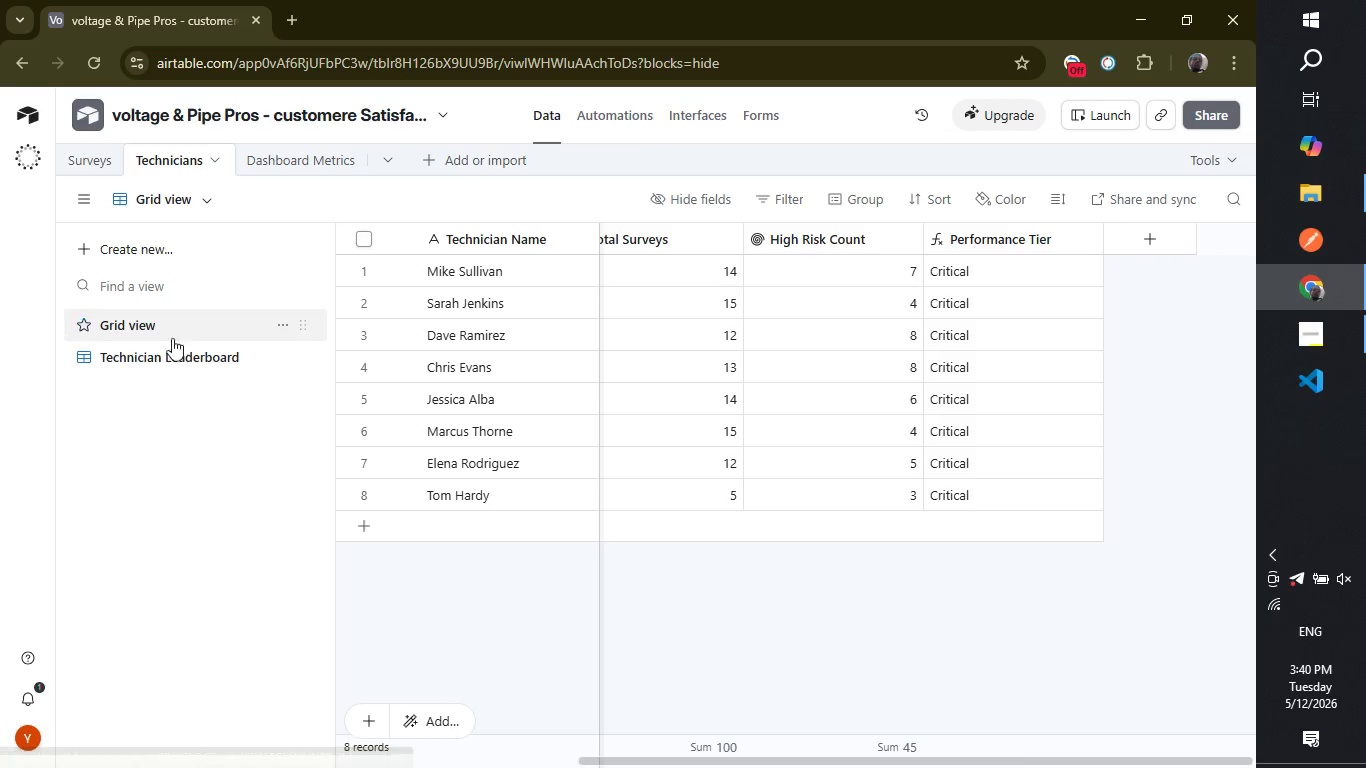 
left_click([181, 361])
 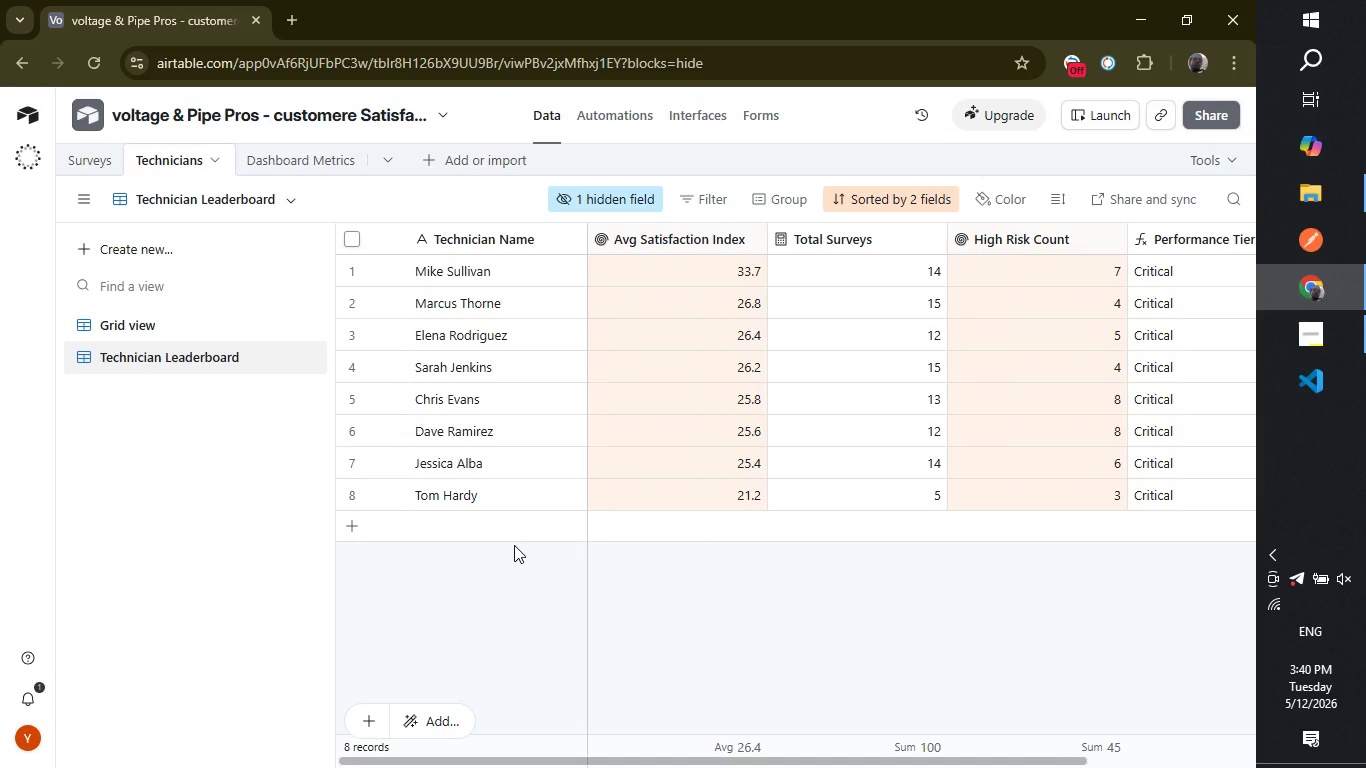 
wait(12.5)
 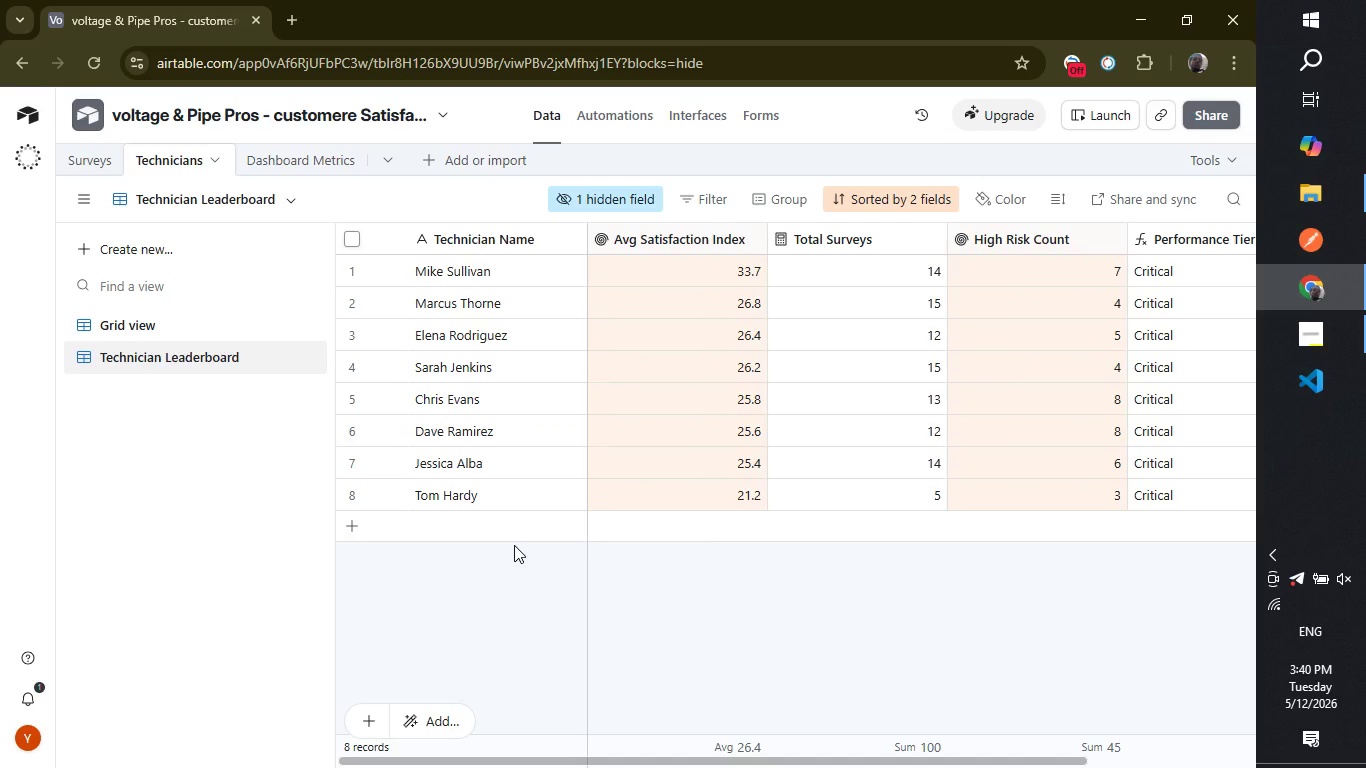 
left_click([676, 117])
 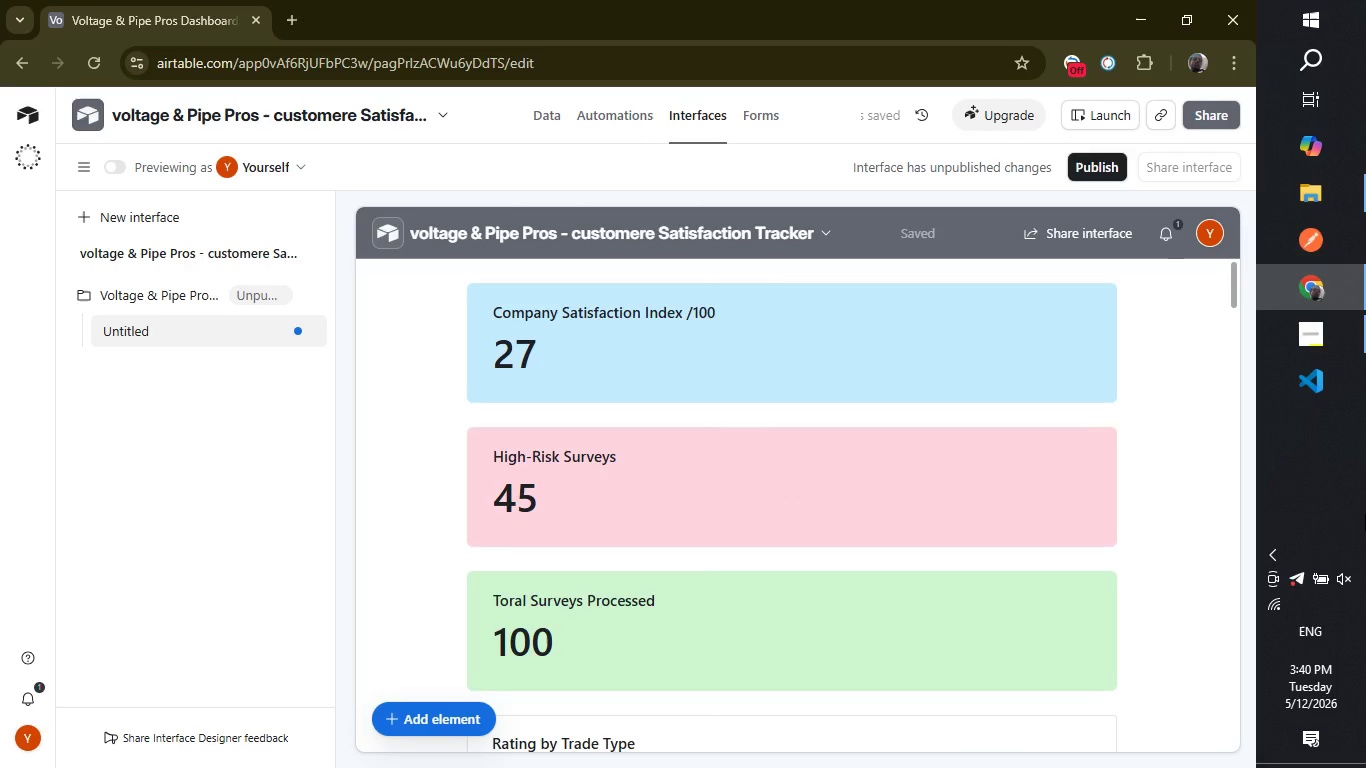 
wait(6.55)
 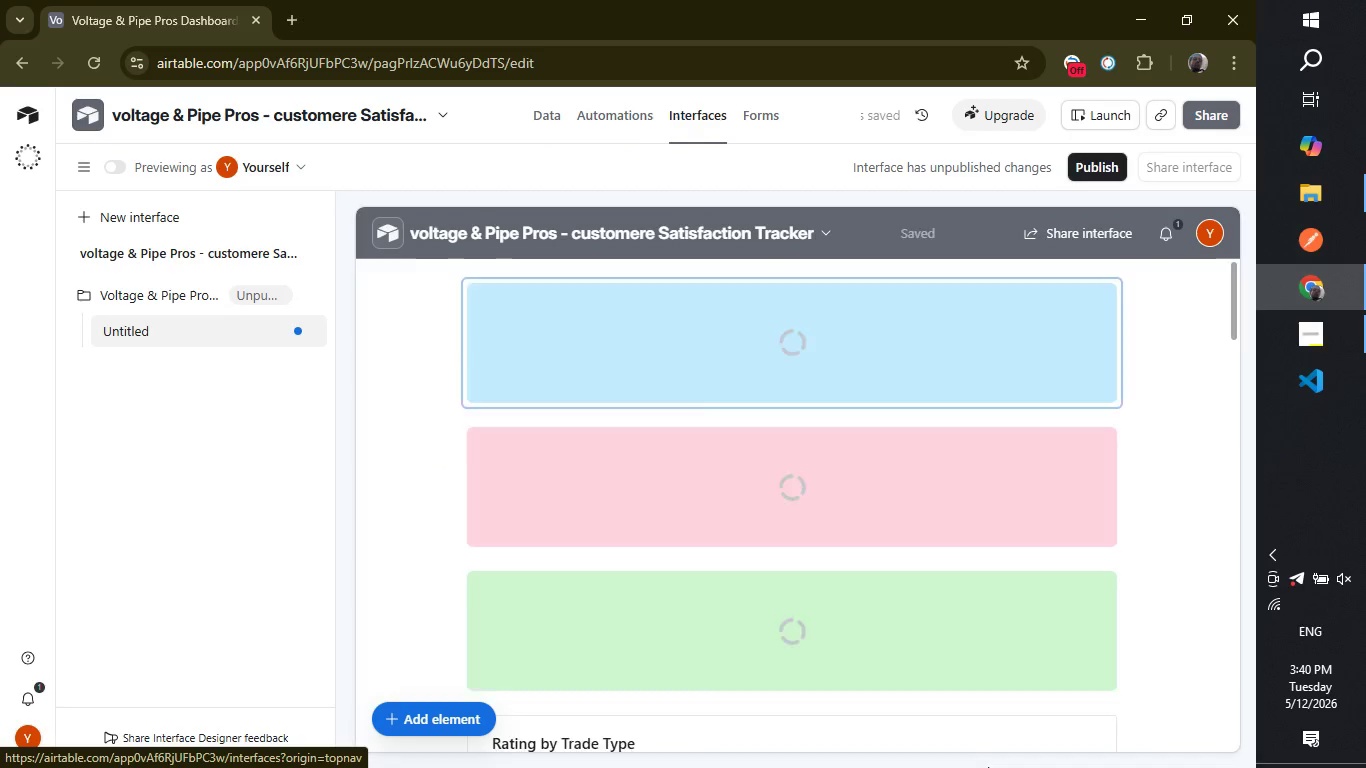 
left_click_drag(start_coordinate=[1233, 279], to_coordinate=[1232, 416])
 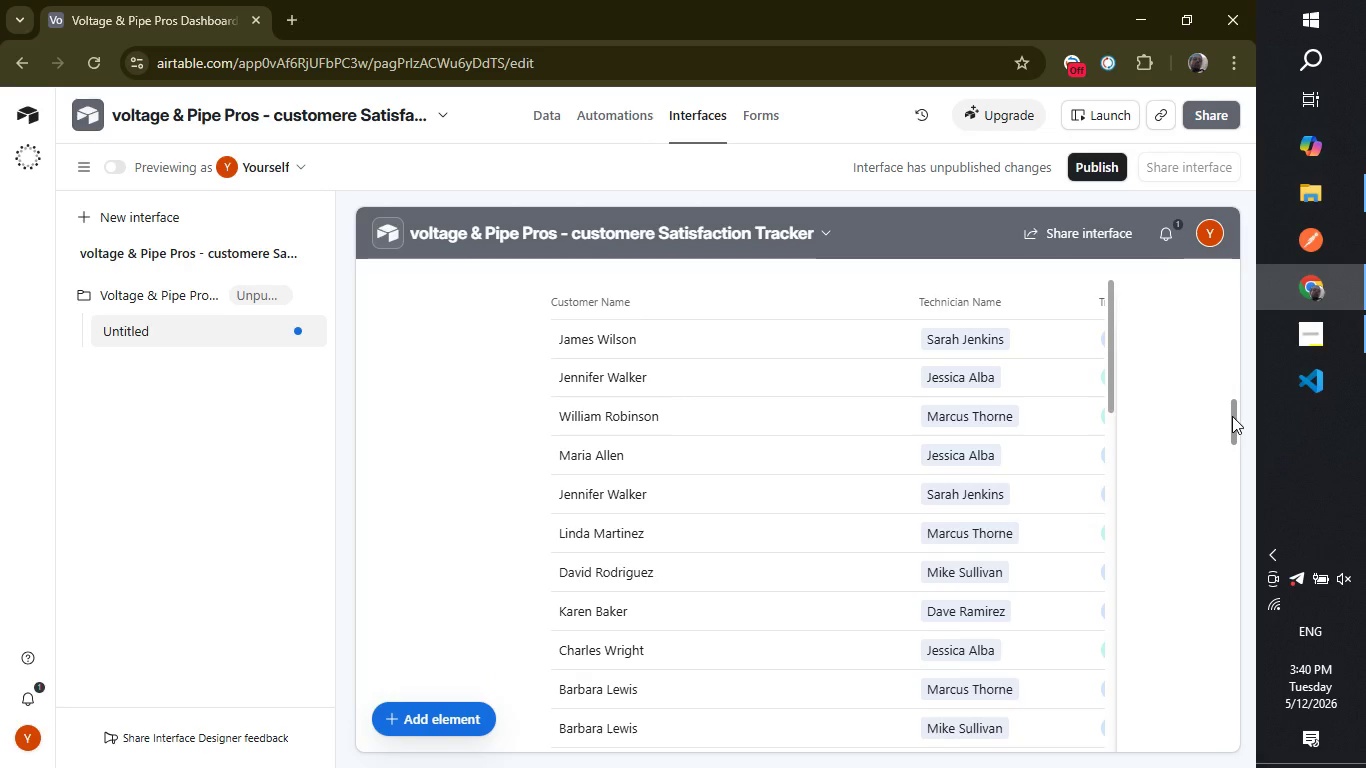 
left_click_drag(start_coordinate=[1232, 416], to_coordinate=[1233, 499])
 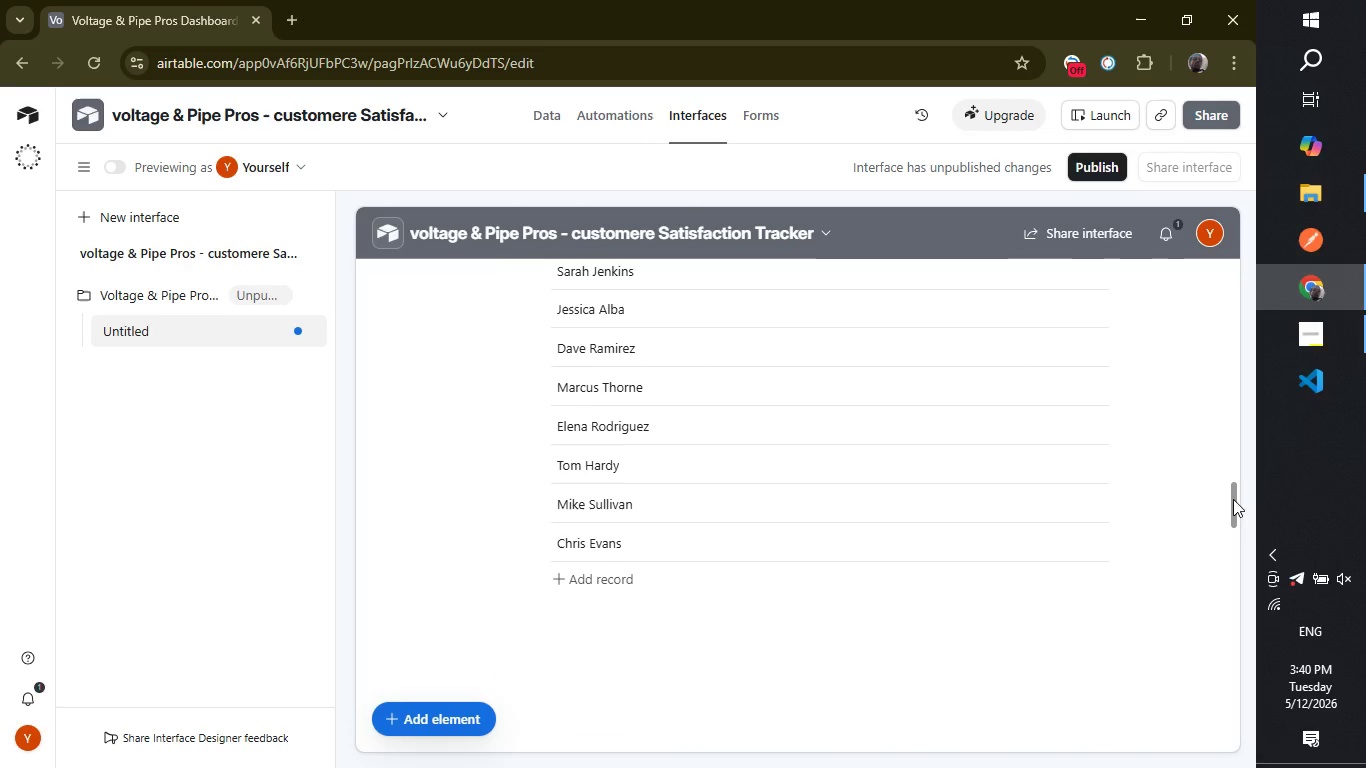 
left_click_drag(start_coordinate=[1233, 499], to_coordinate=[1232, 511])
 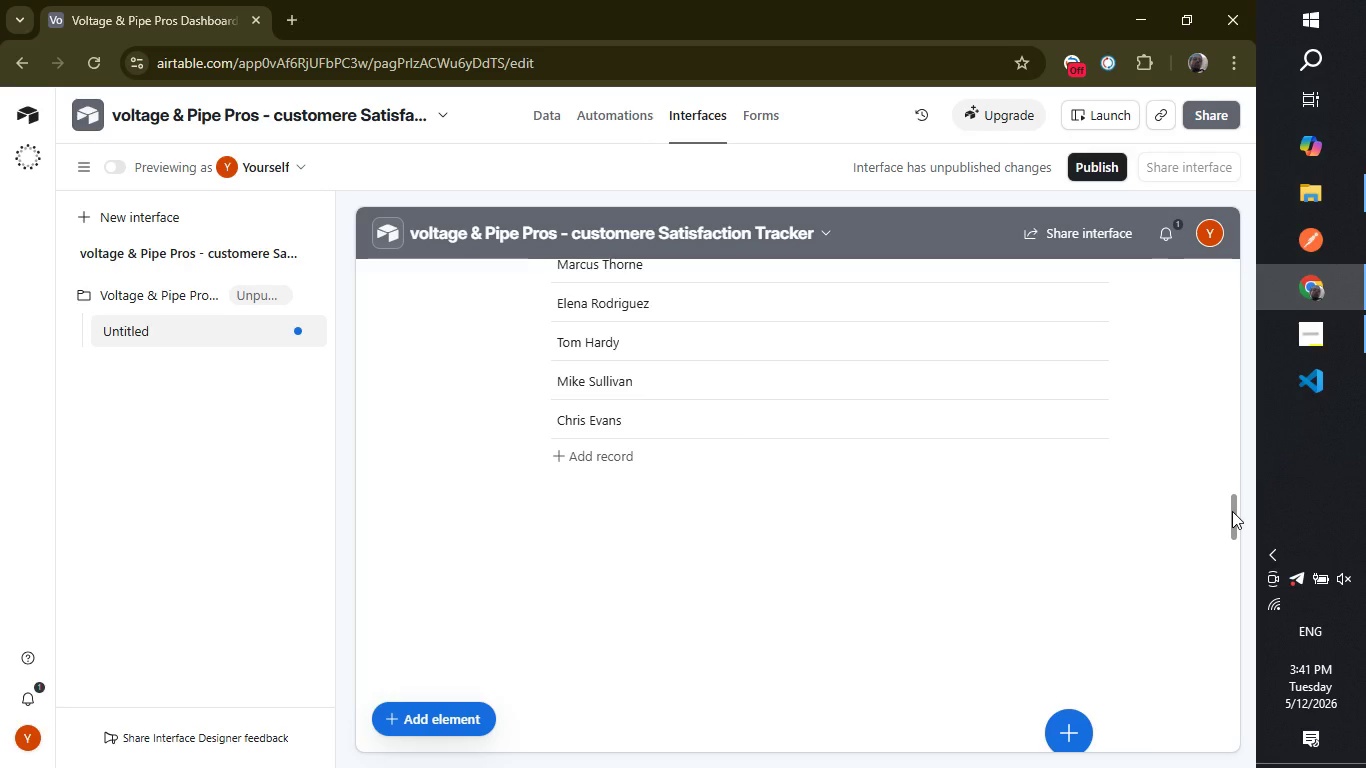 
wait(5.64)
 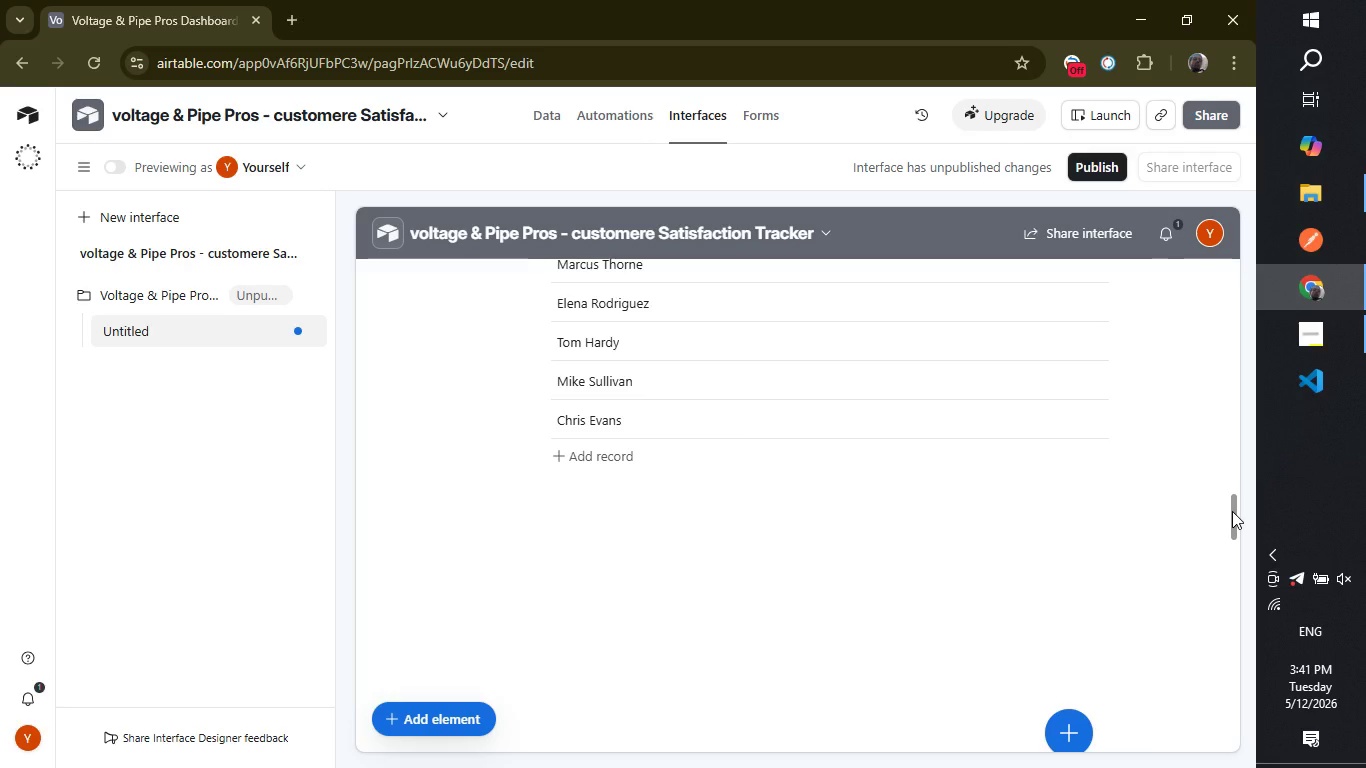 
left_click_drag(start_coordinate=[1232, 511], to_coordinate=[1221, 475])
 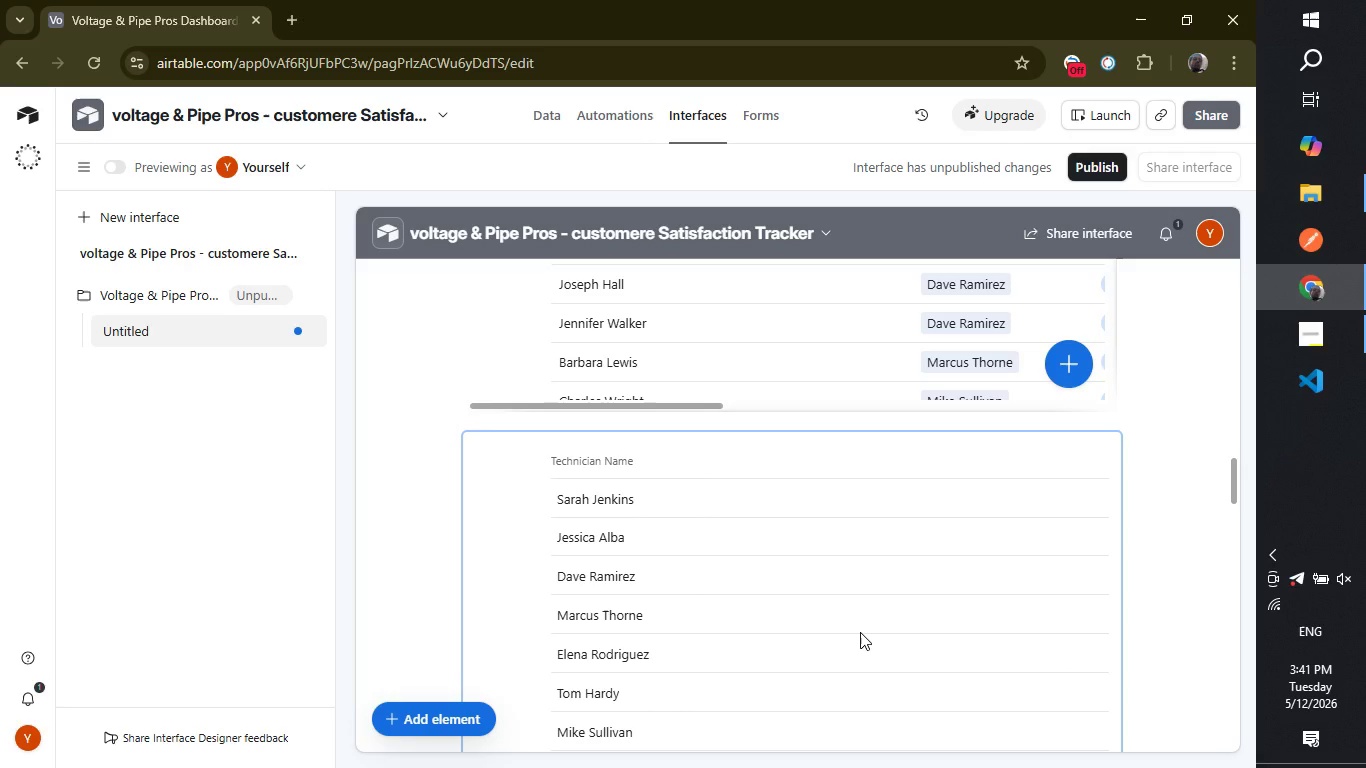 
left_click([860, 632])
 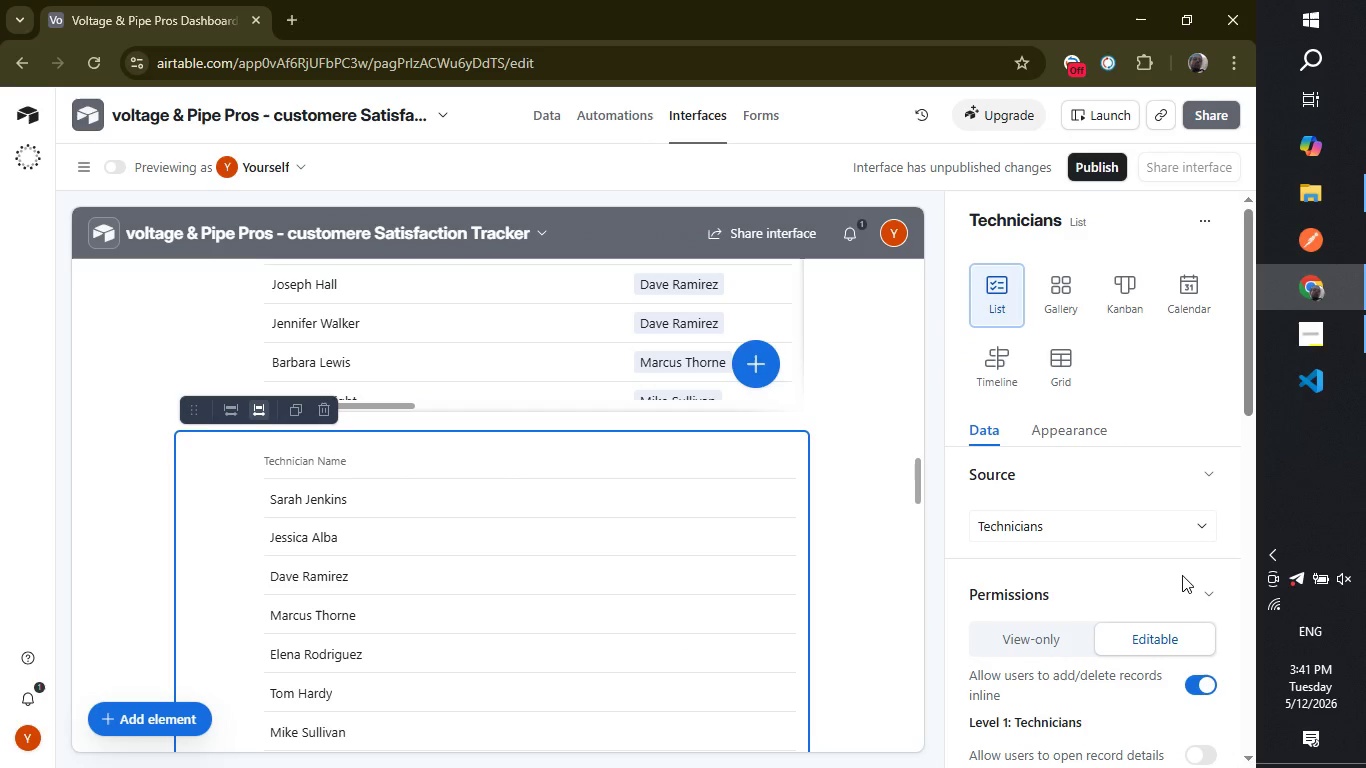 
wait(5.05)
 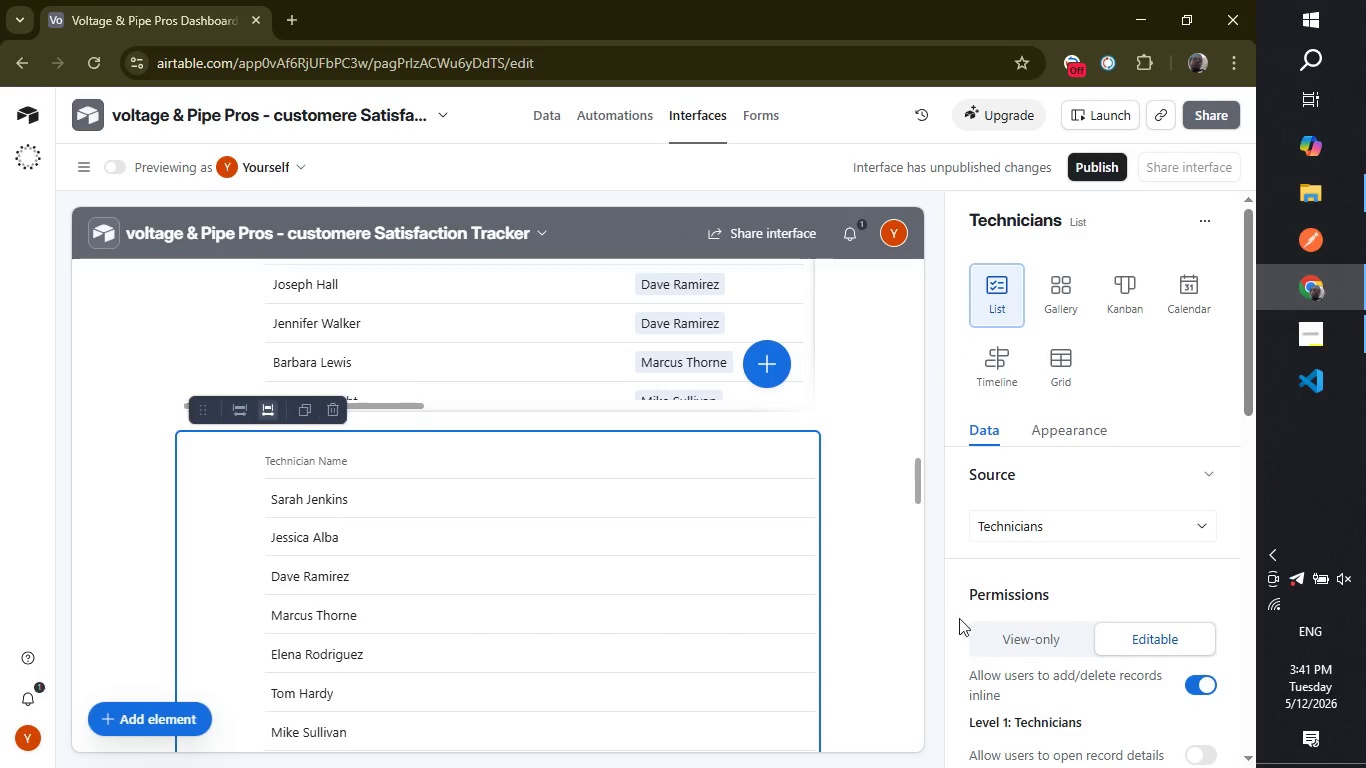 
left_click([1151, 529])
 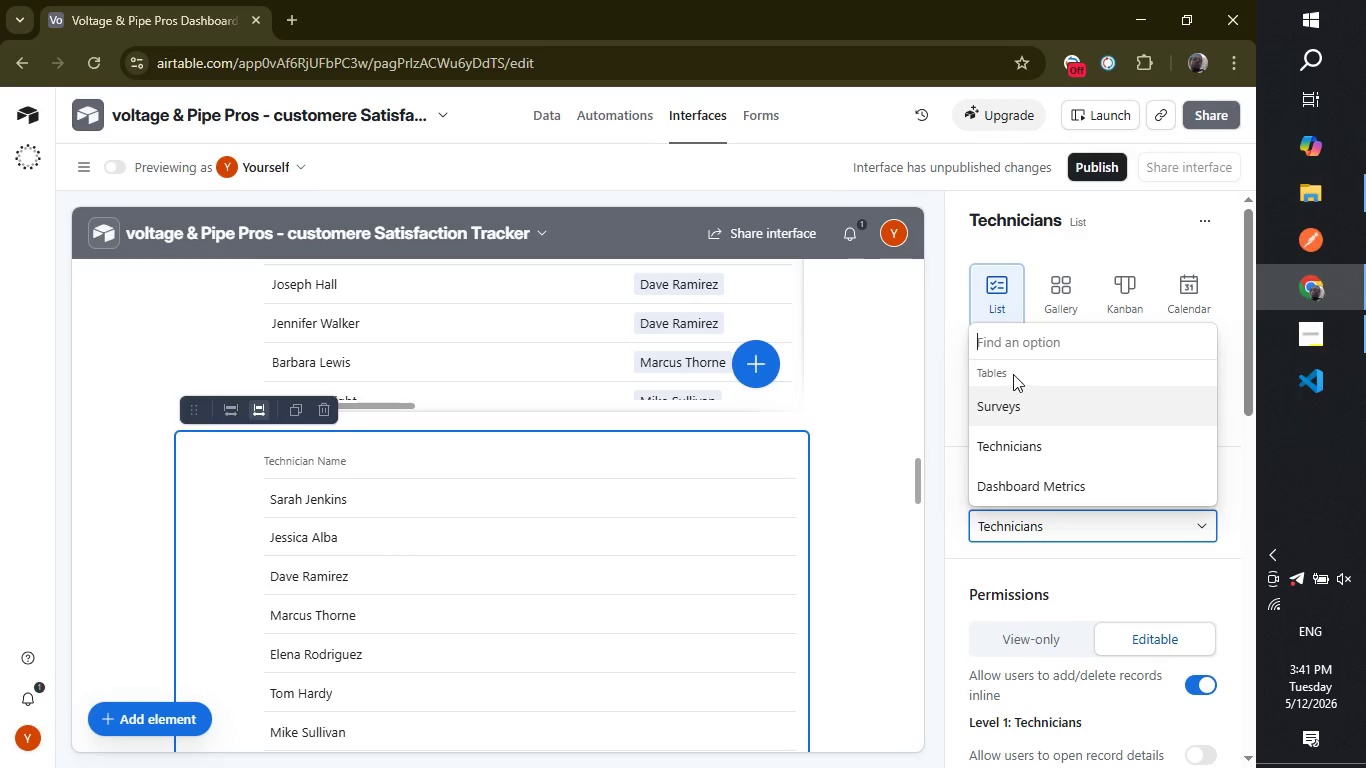 
wait(10.61)
 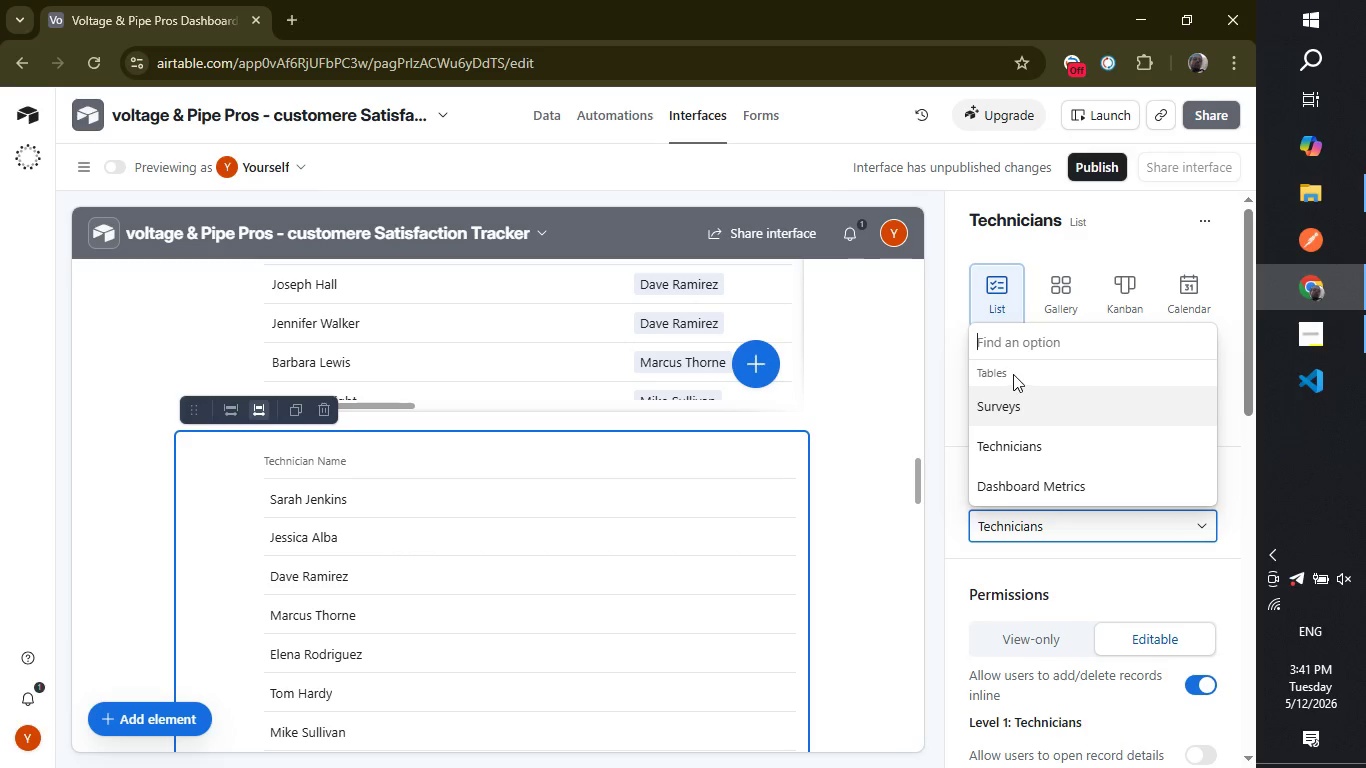 
left_click([1108, 477])
 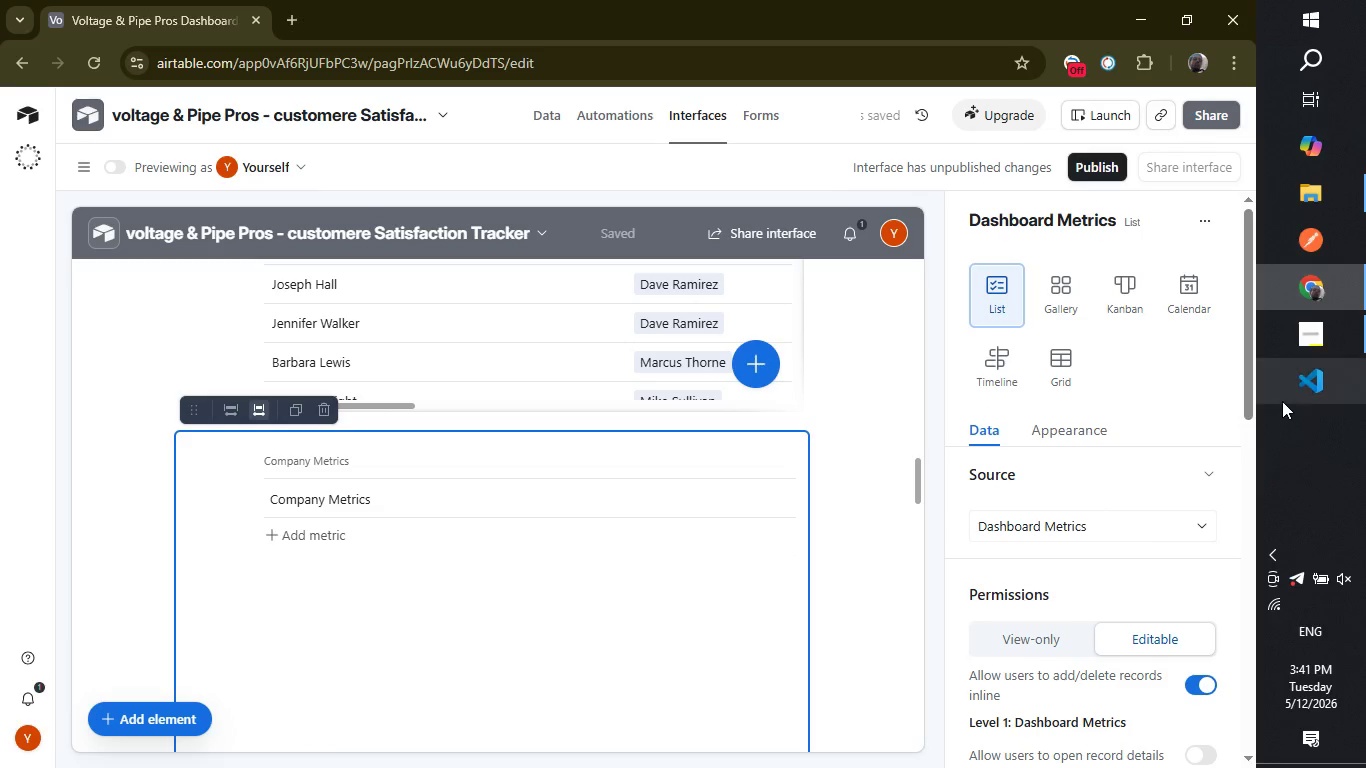 
left_click_drag(start_coordinate=[1252, 391], to_coordinate=[1250, 423])
 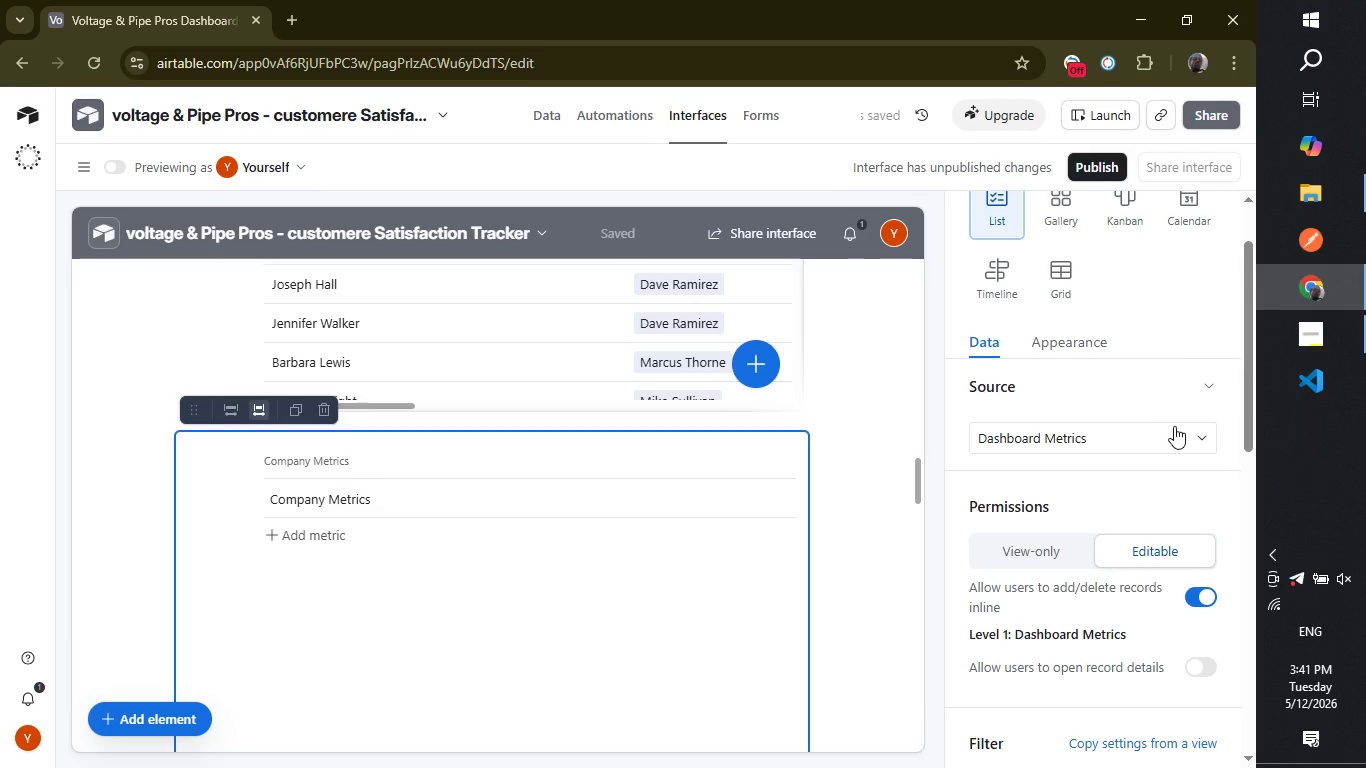 
left_click([1175, 426])
 